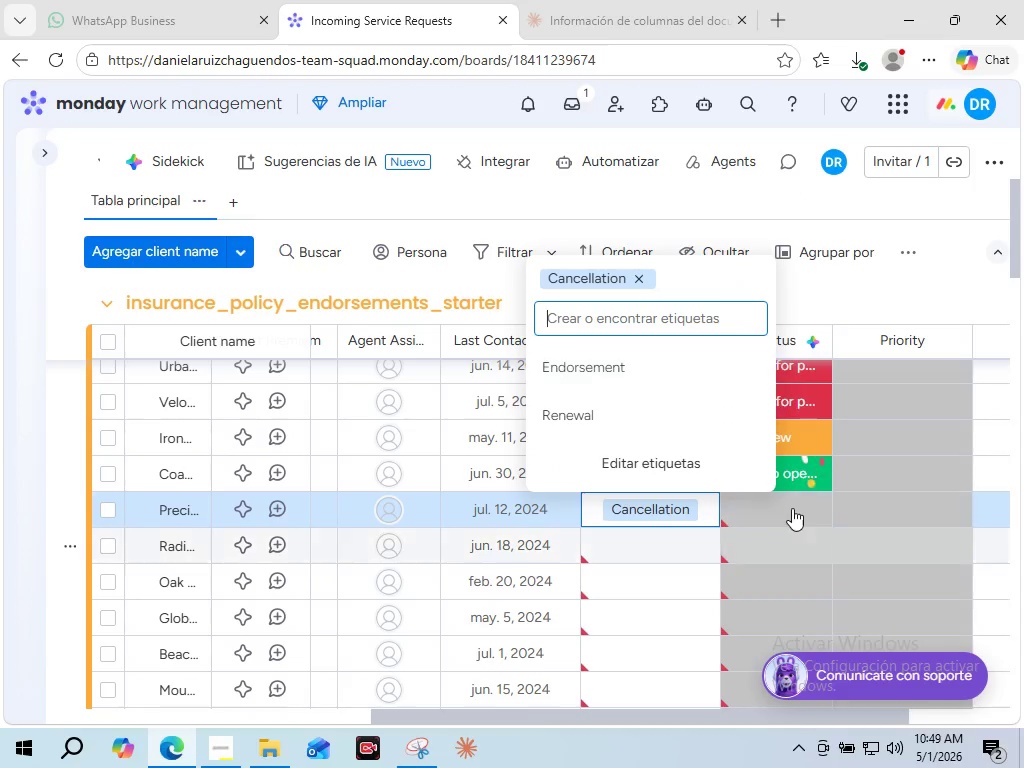 
left_click([792, 508])
 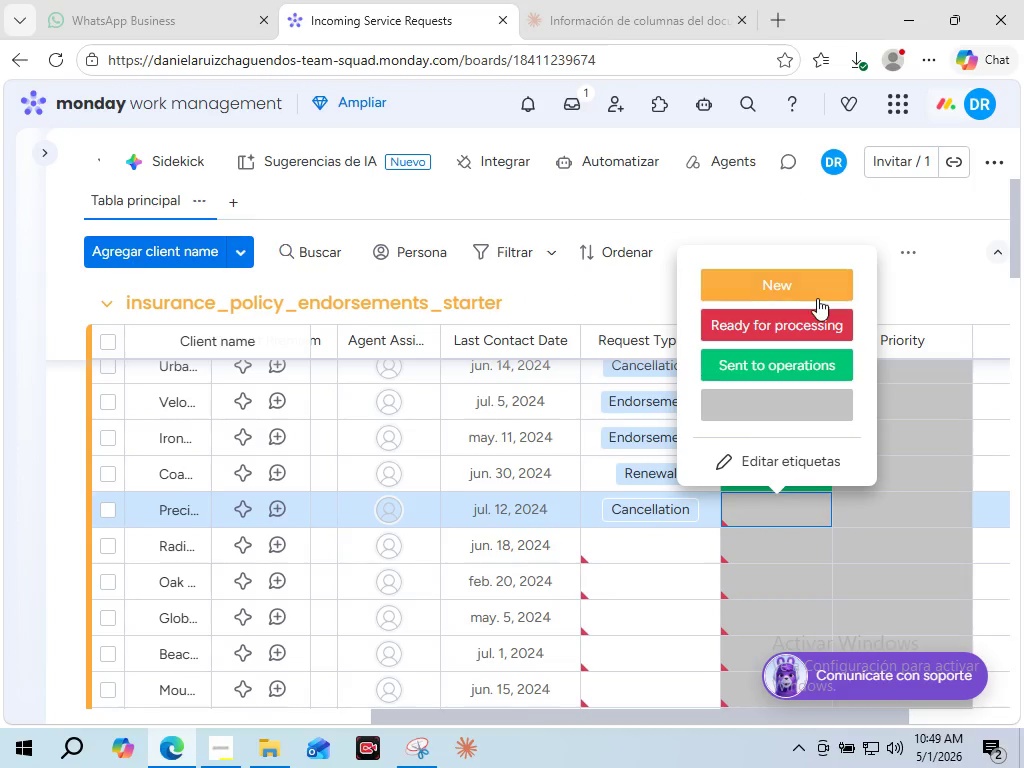 
left_click([817, 291])
 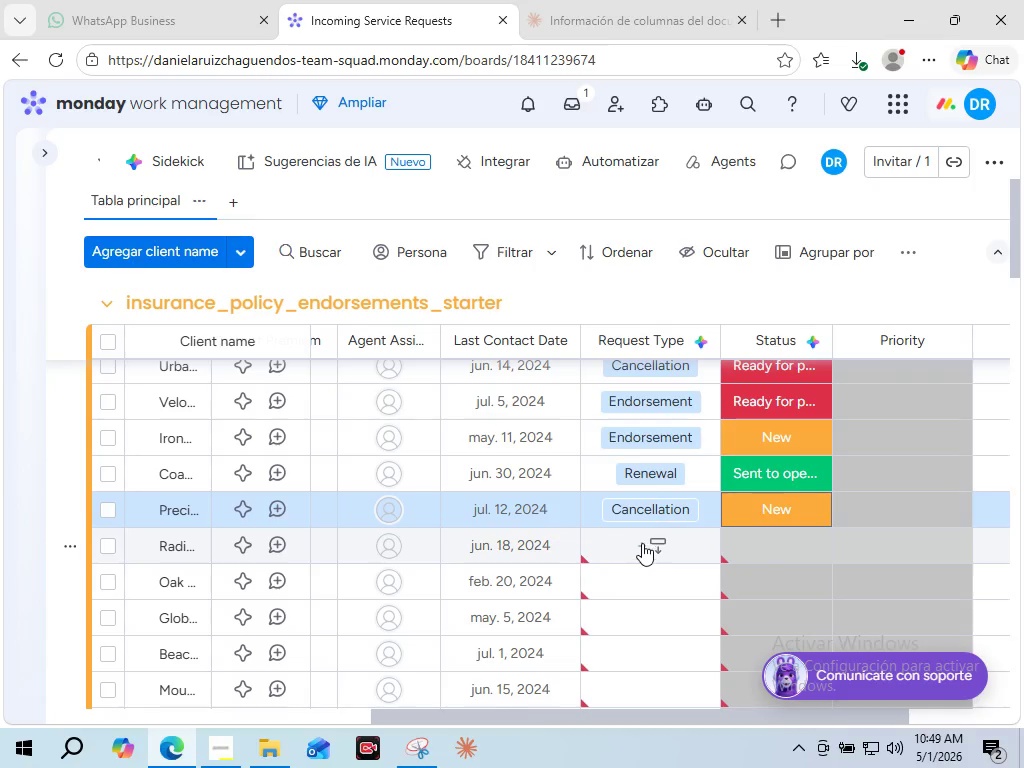 
left_click([642, 542])
 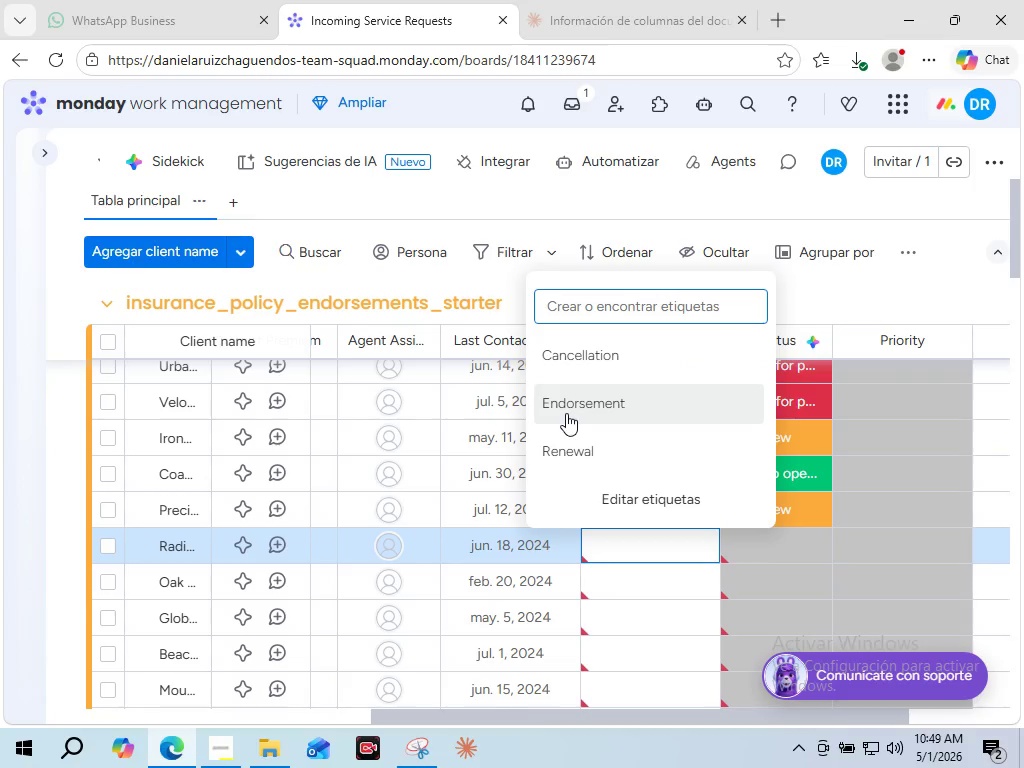 
left_click([566, 413])
 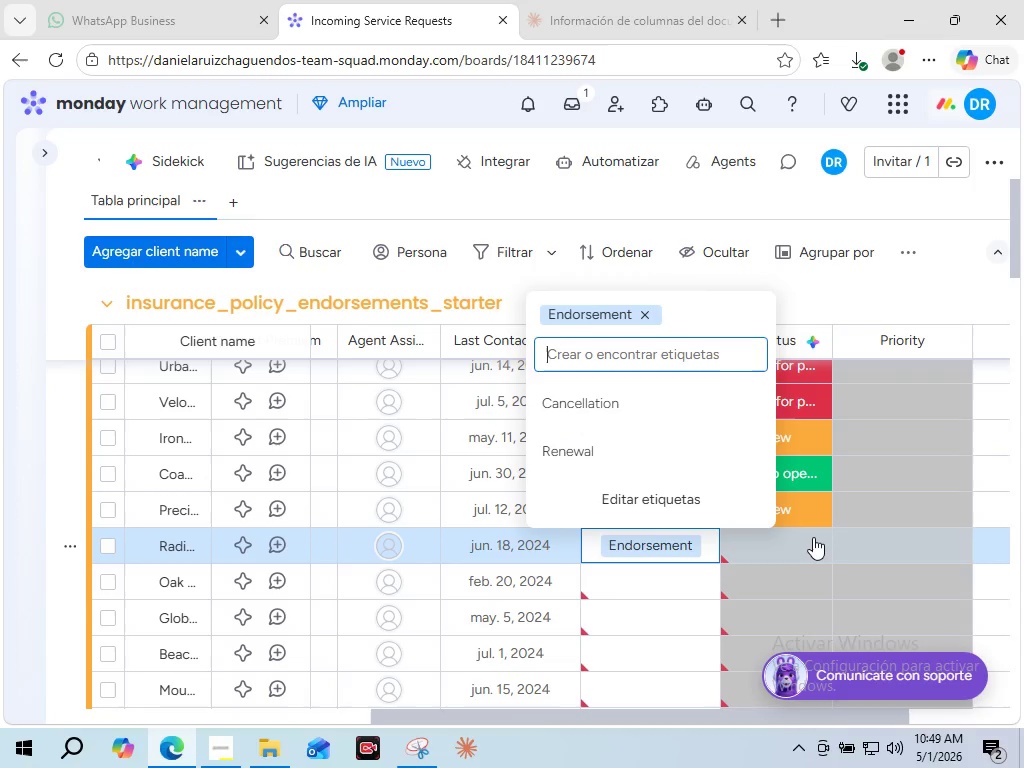 
left_click([813, 537])
 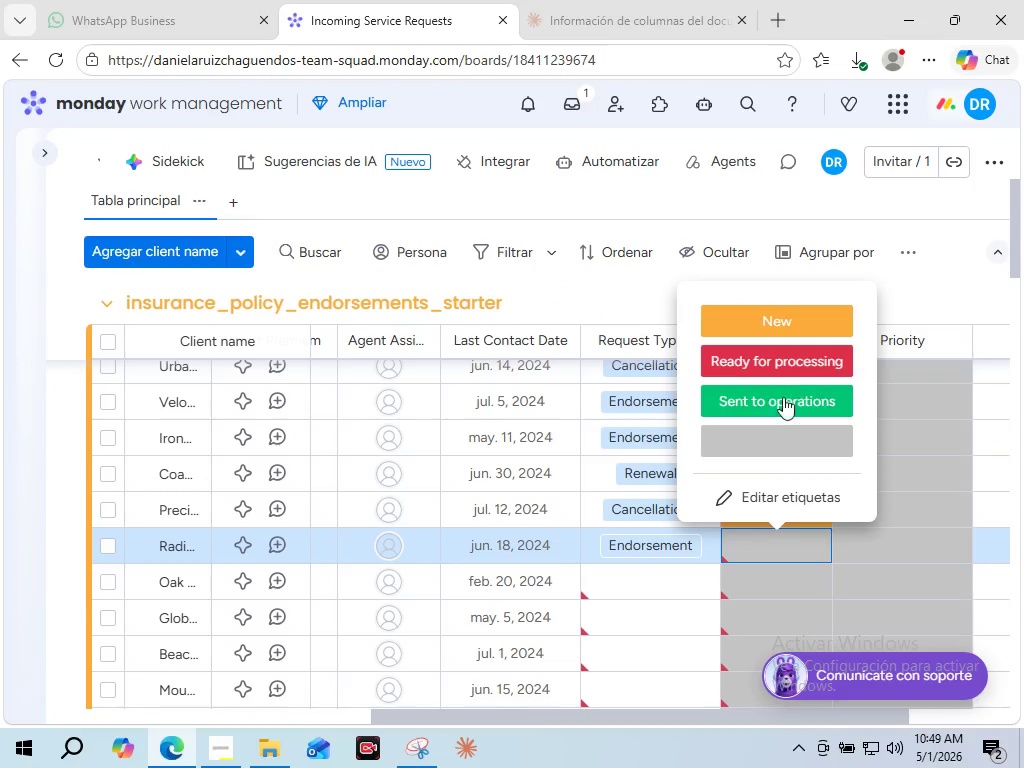 
left_click([781, 403])
 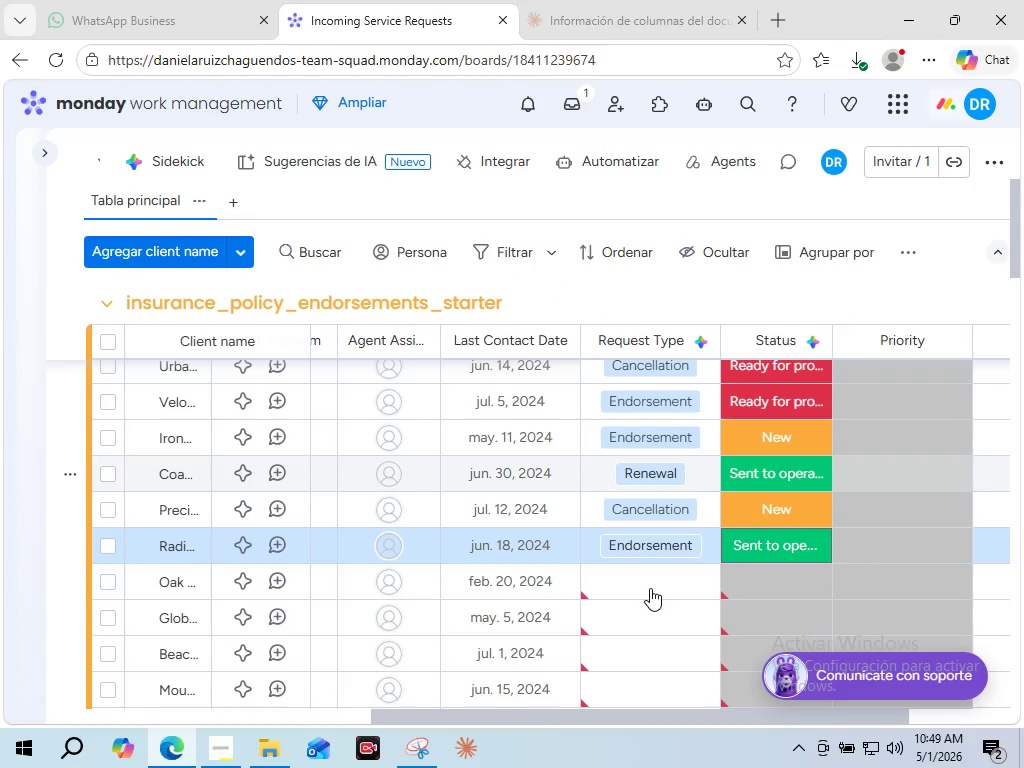 
left_click([647, 590])
 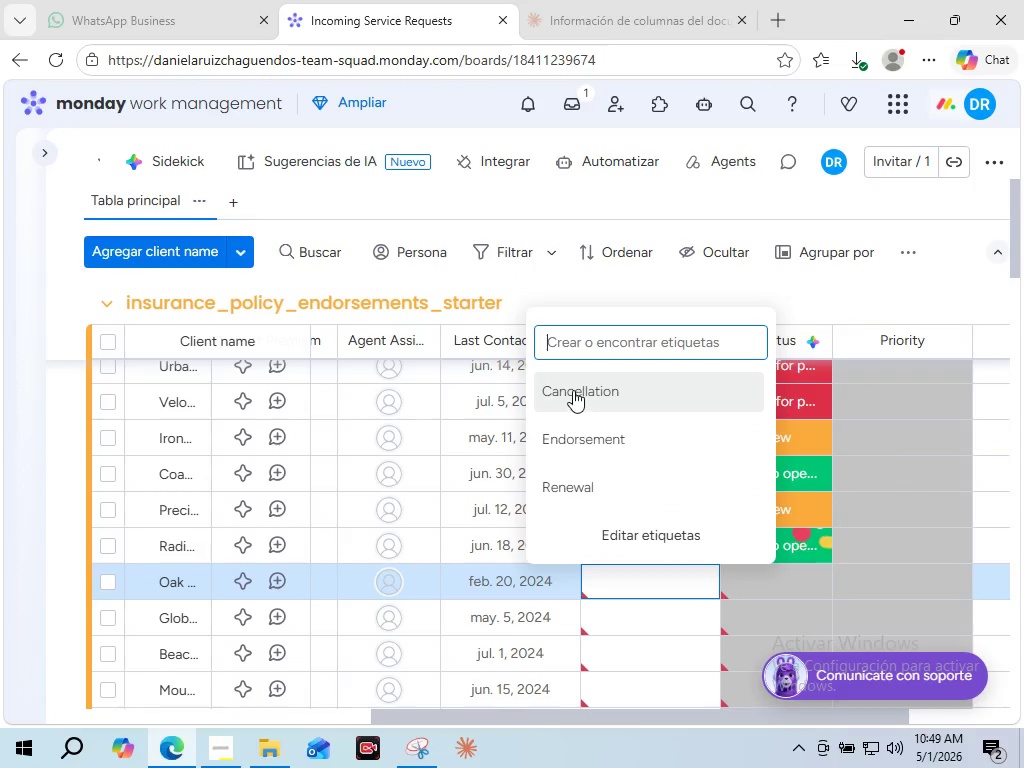 
left_click([573, 390])
 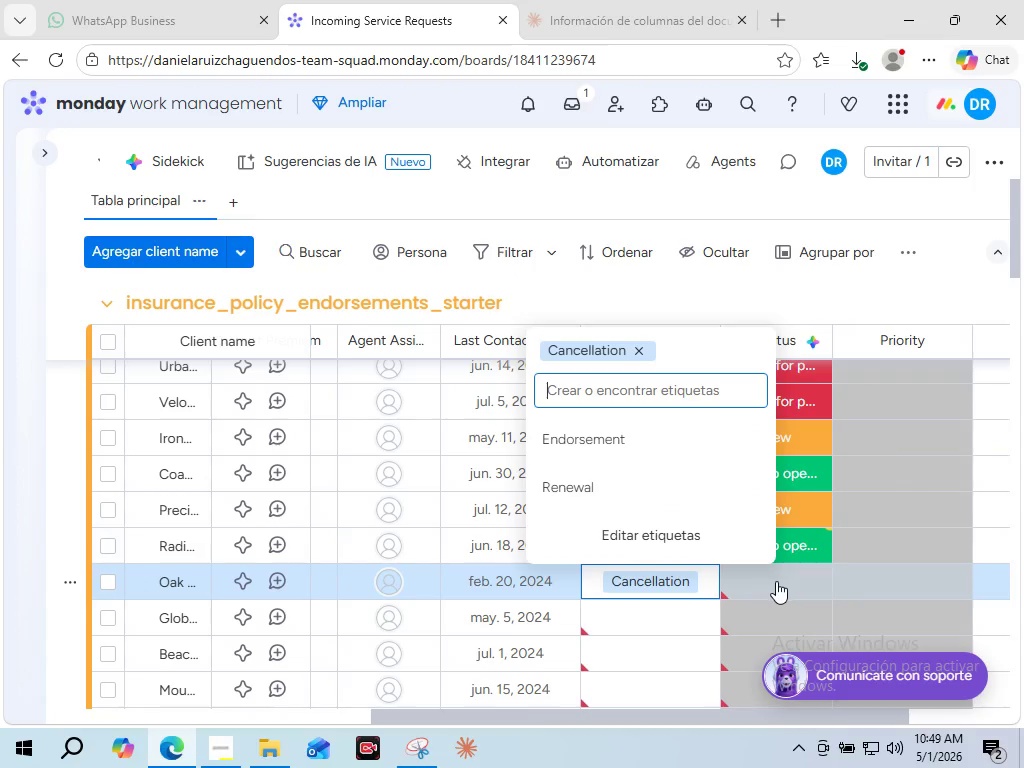 
left_click([776, 581])
 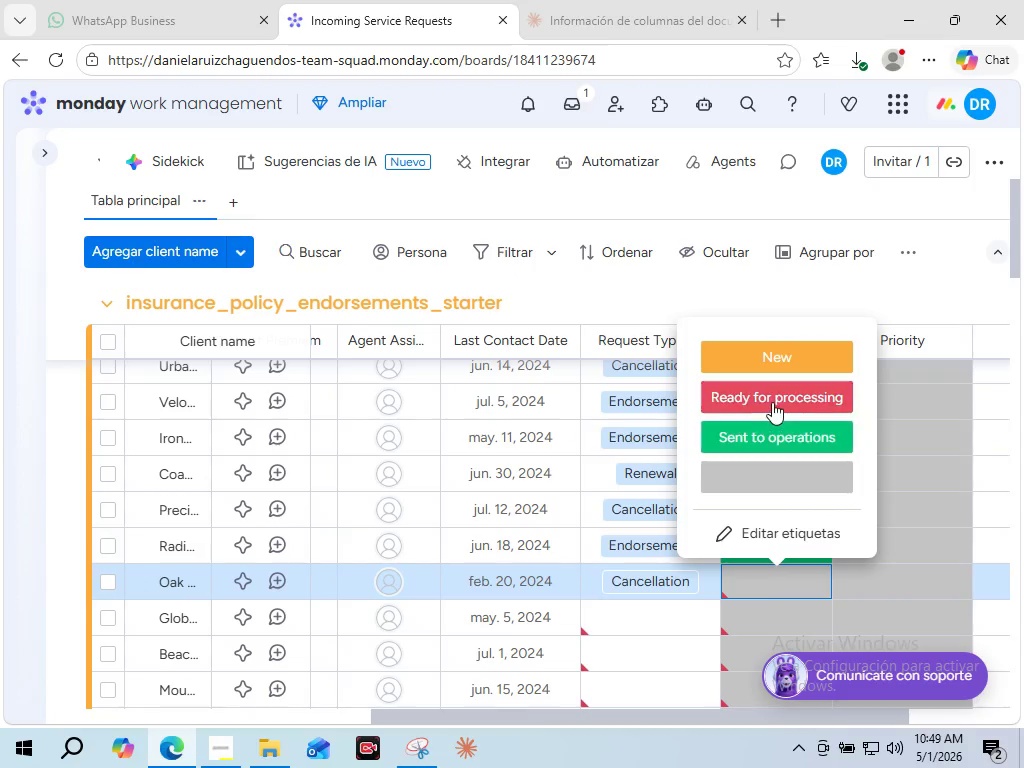 
left_click([772, 402])
 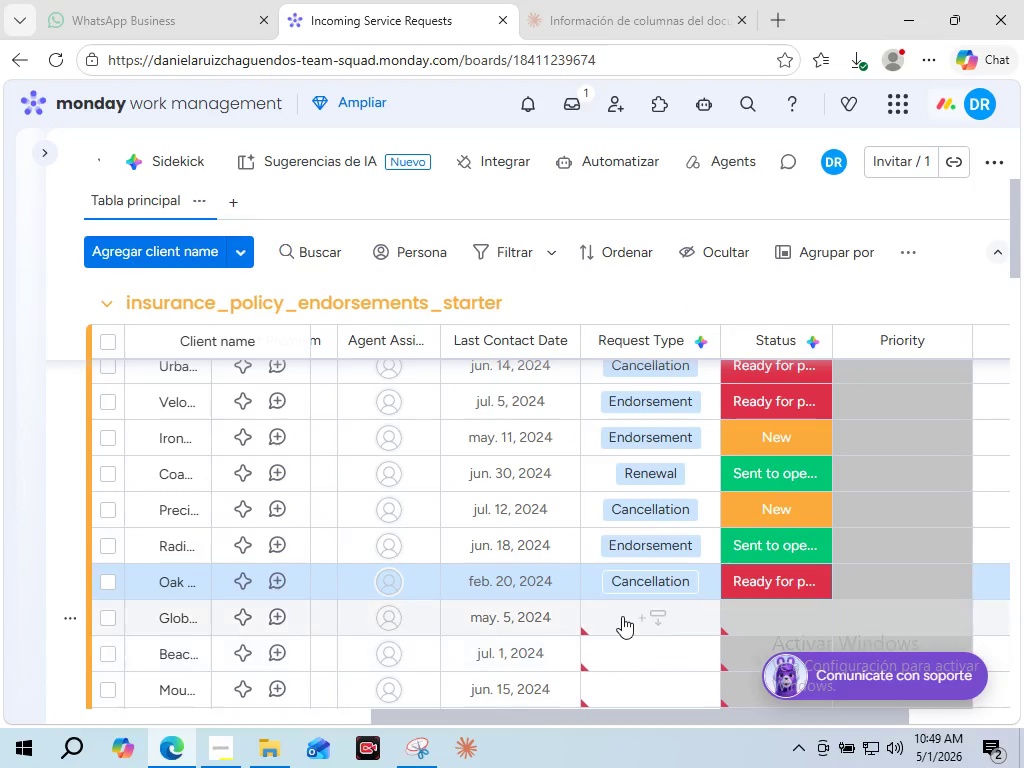 
left_click([622, 616])
 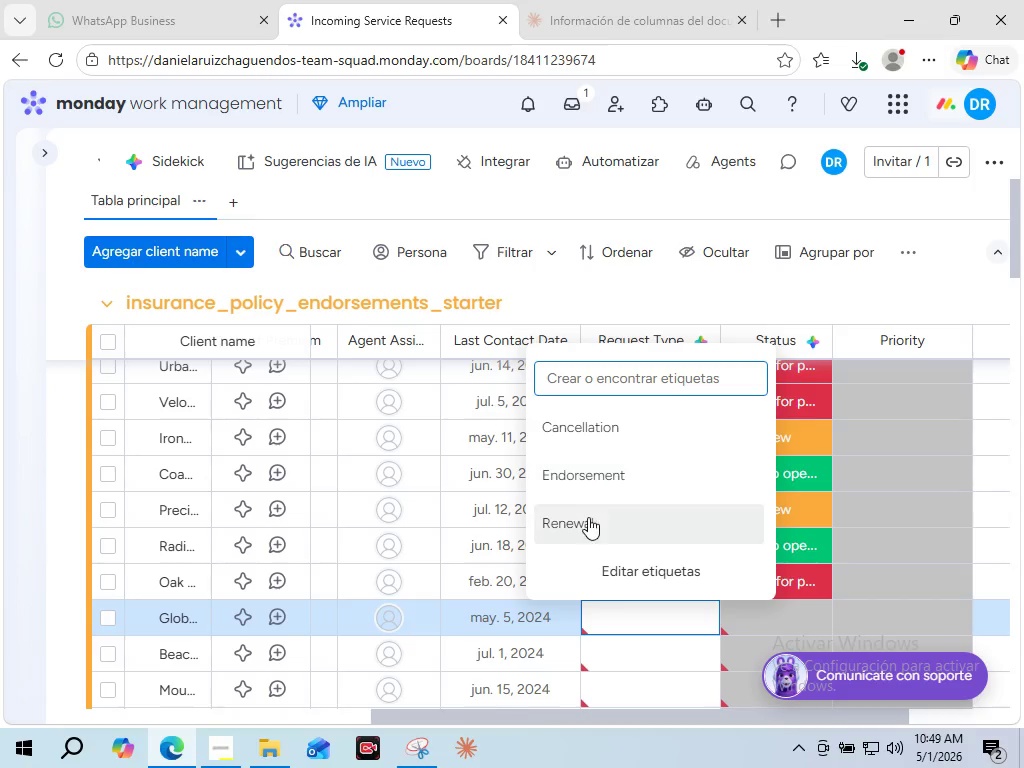 
left_click([585, 528])
 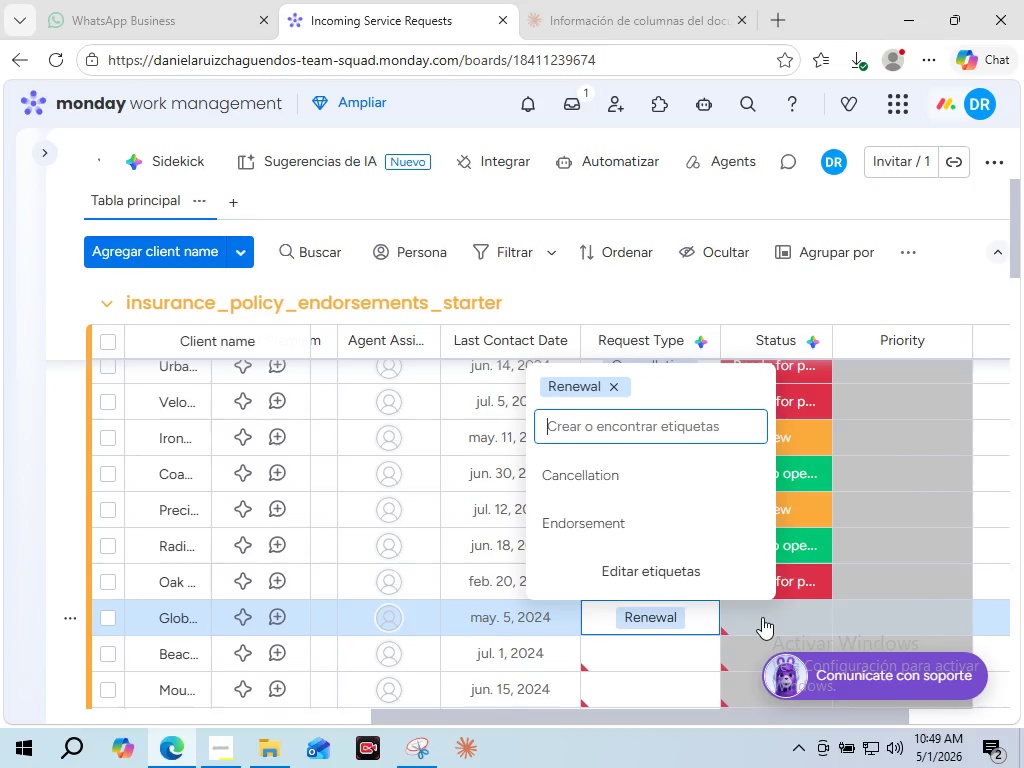 
left_click([762, 617])
 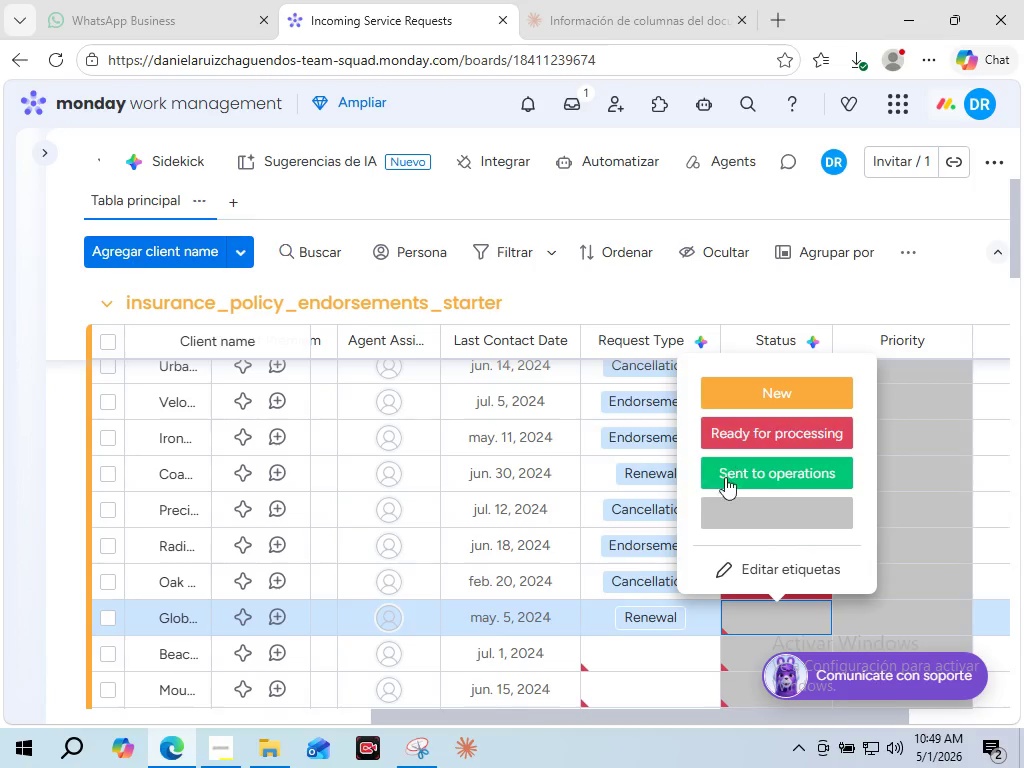 
left_click([723, 486])
 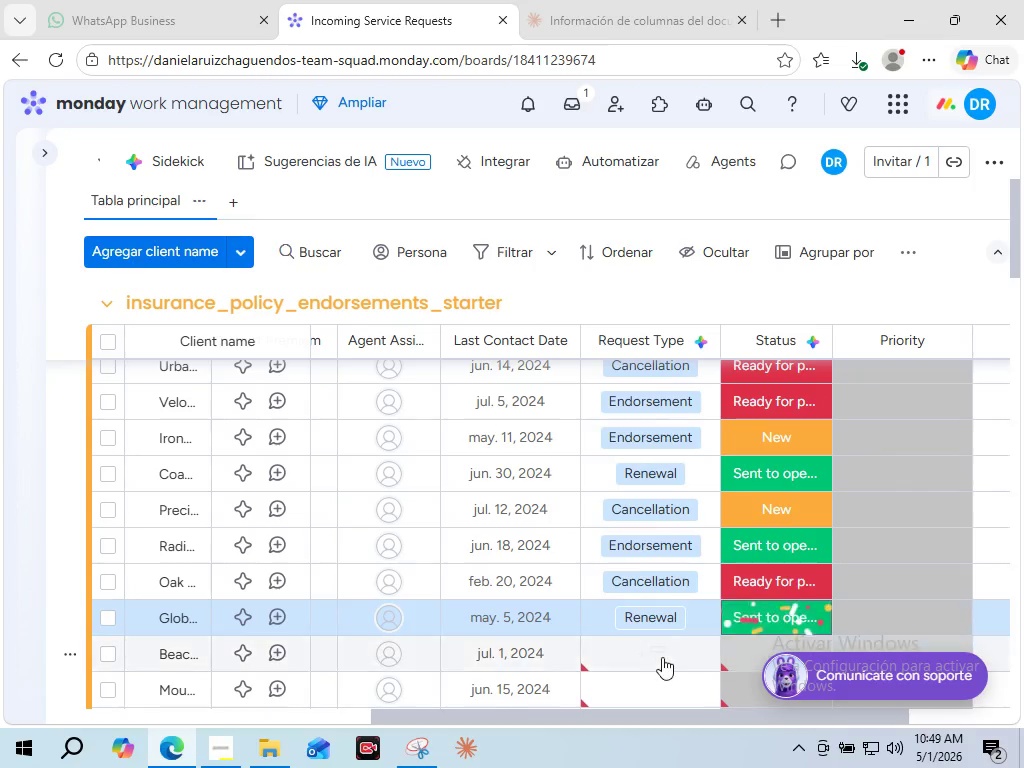 
left_click([661, 657])
 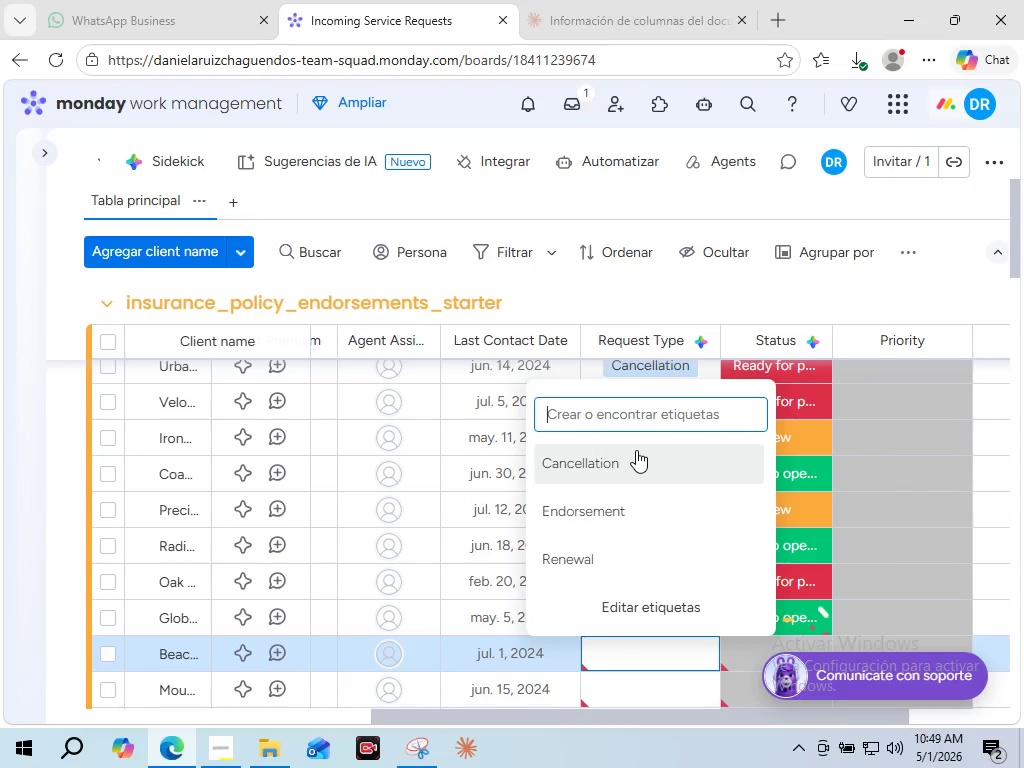 
left_click([636, 450])
 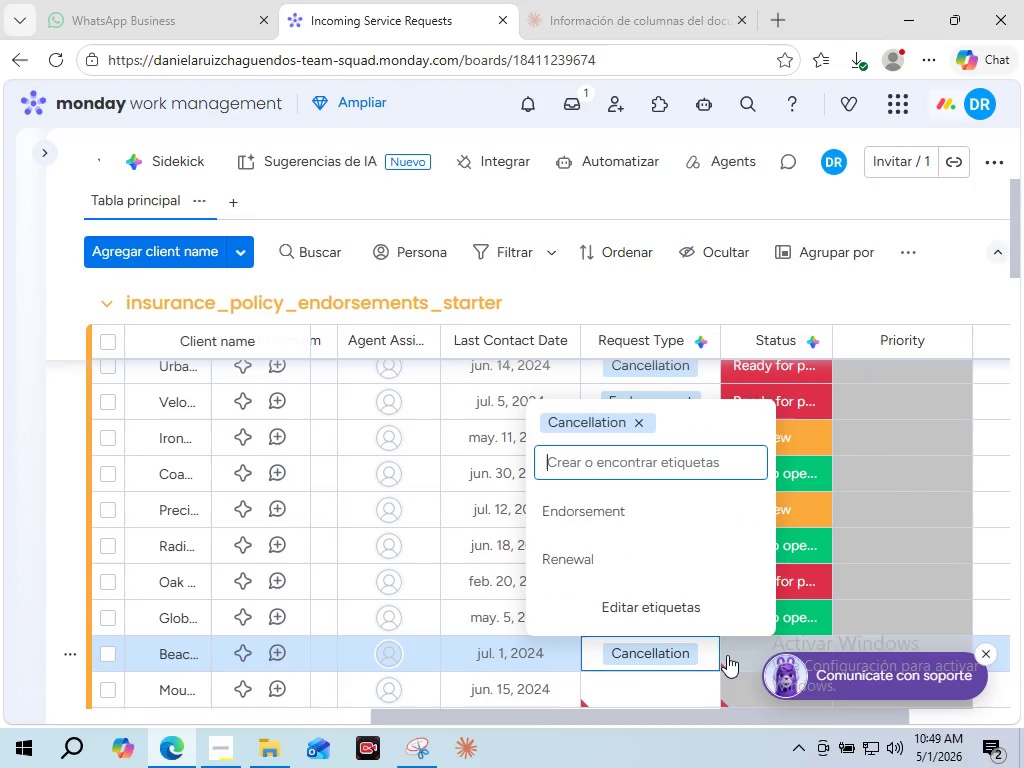 
left_click([726, 652])
 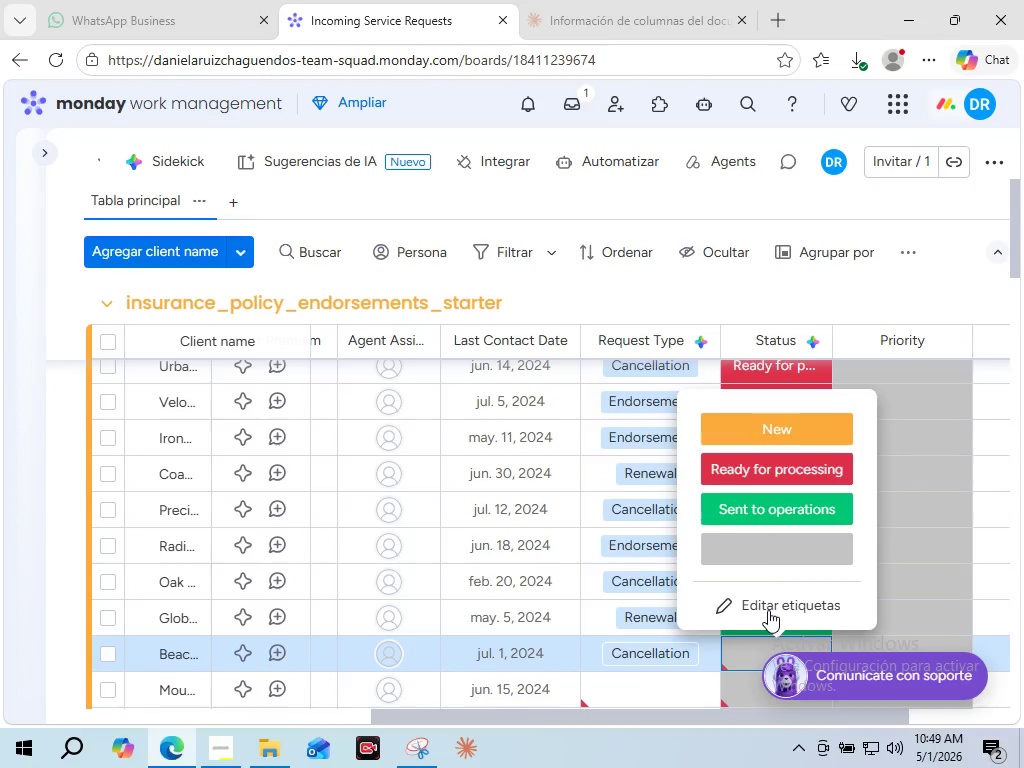 
left_click([747, 507])
 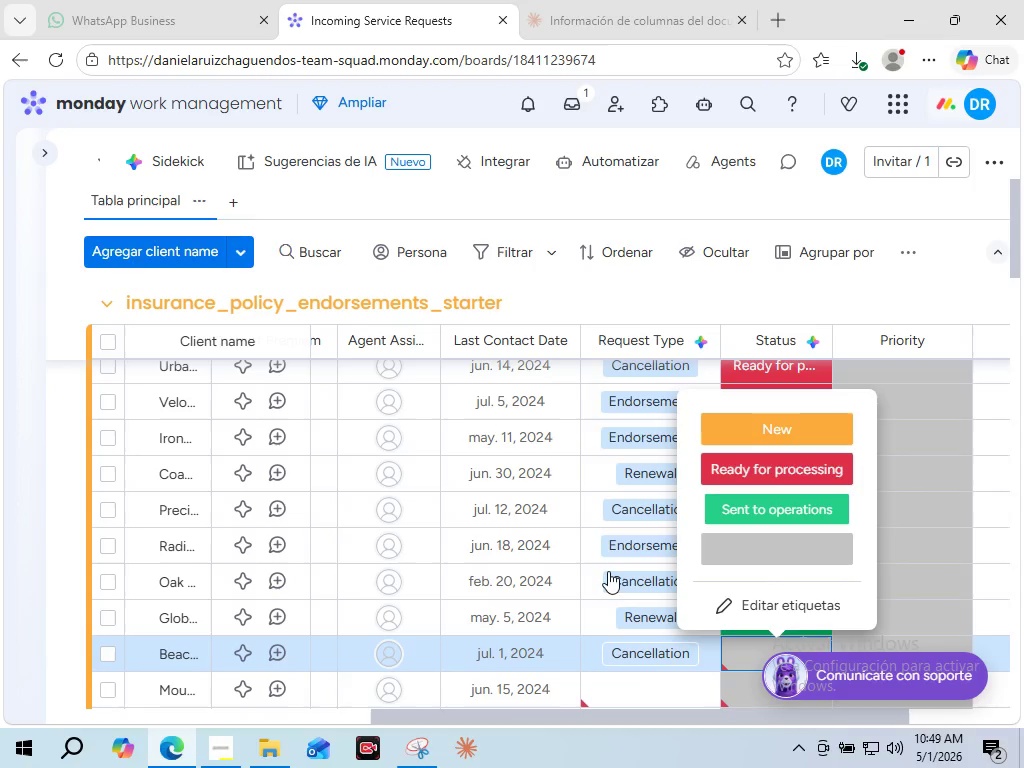 
scroll: coordinate [612, 636], scroll_direction: down, amount: 4.0
 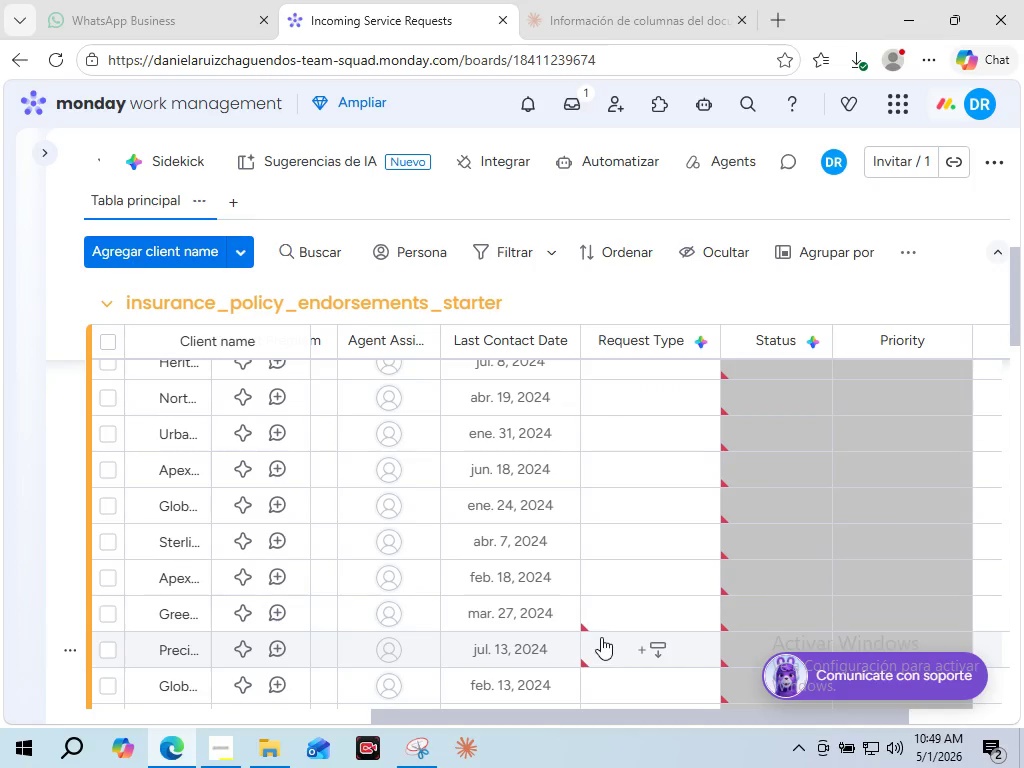 
scroll: coordinate [586, 602], scroll_direction: up, amount: 2.0
 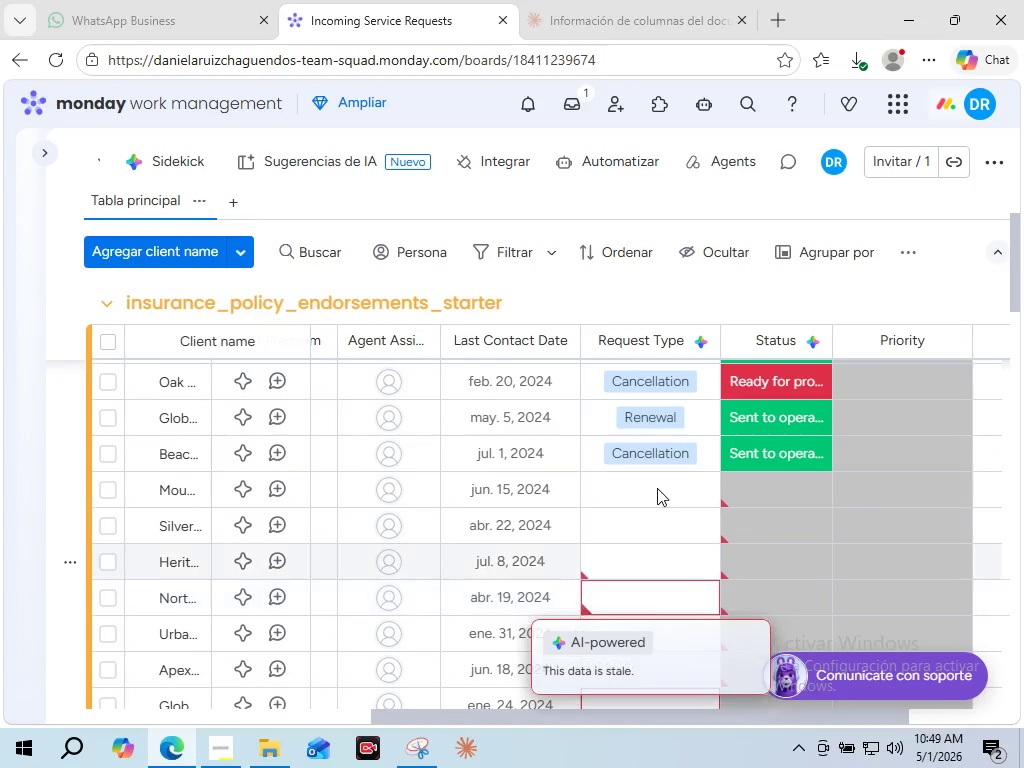 
left_click([657, 488])
 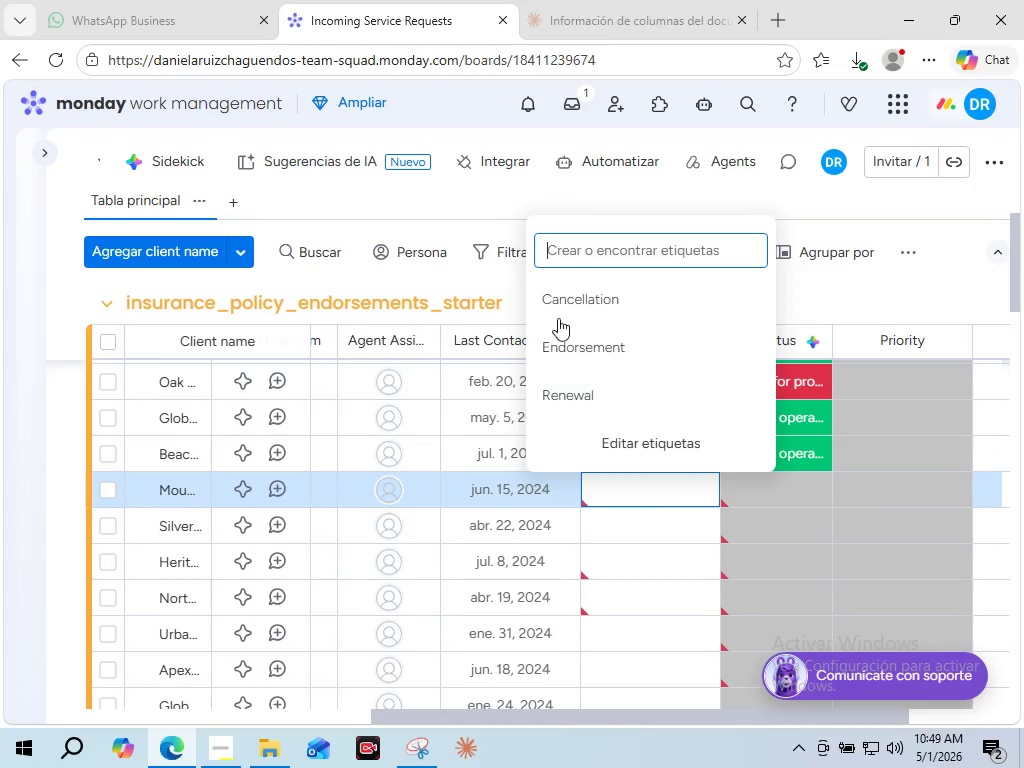 
left_click([557, 345])
 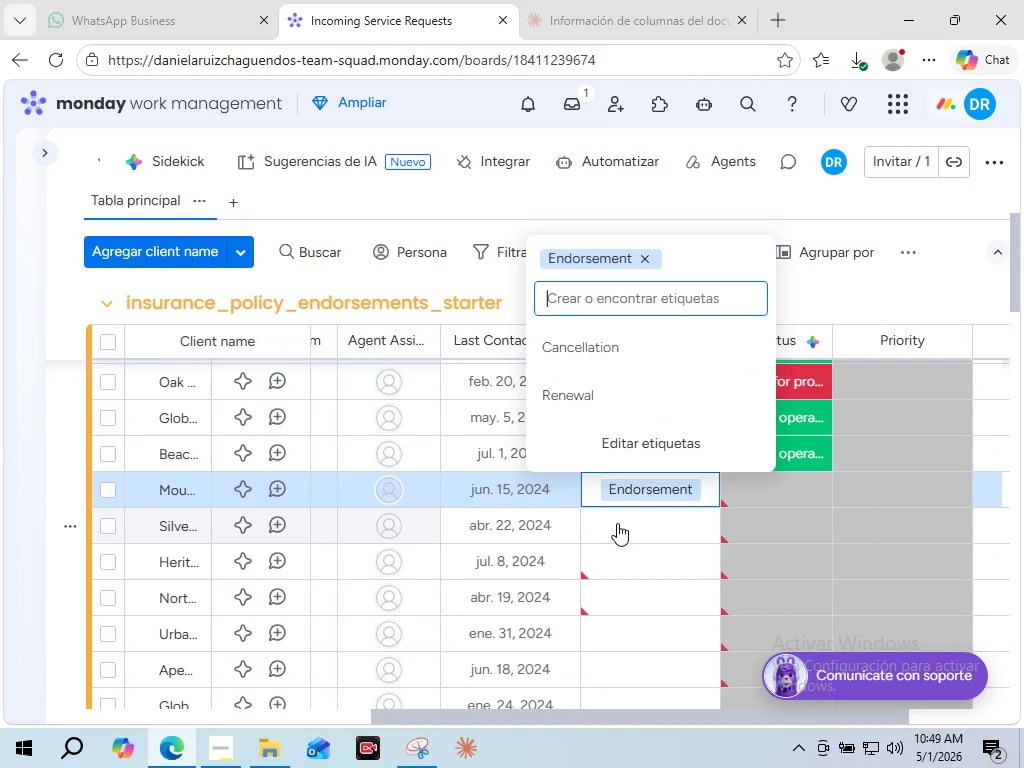 
left_click([618, 523])
 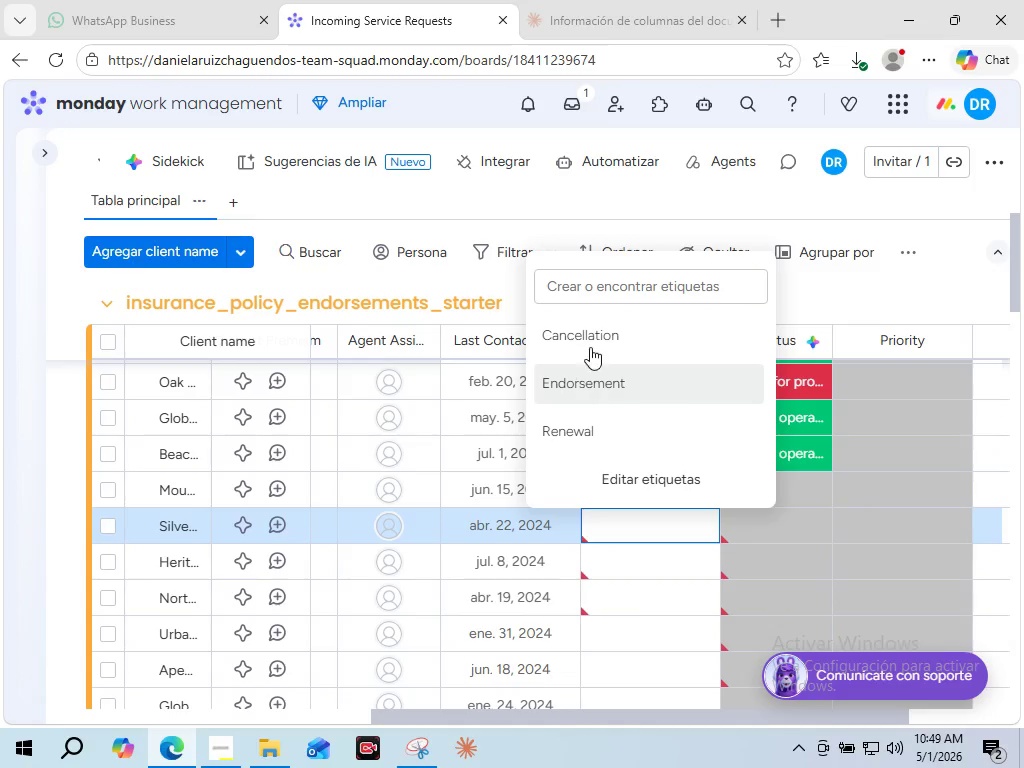 
left_click([590, 340])
 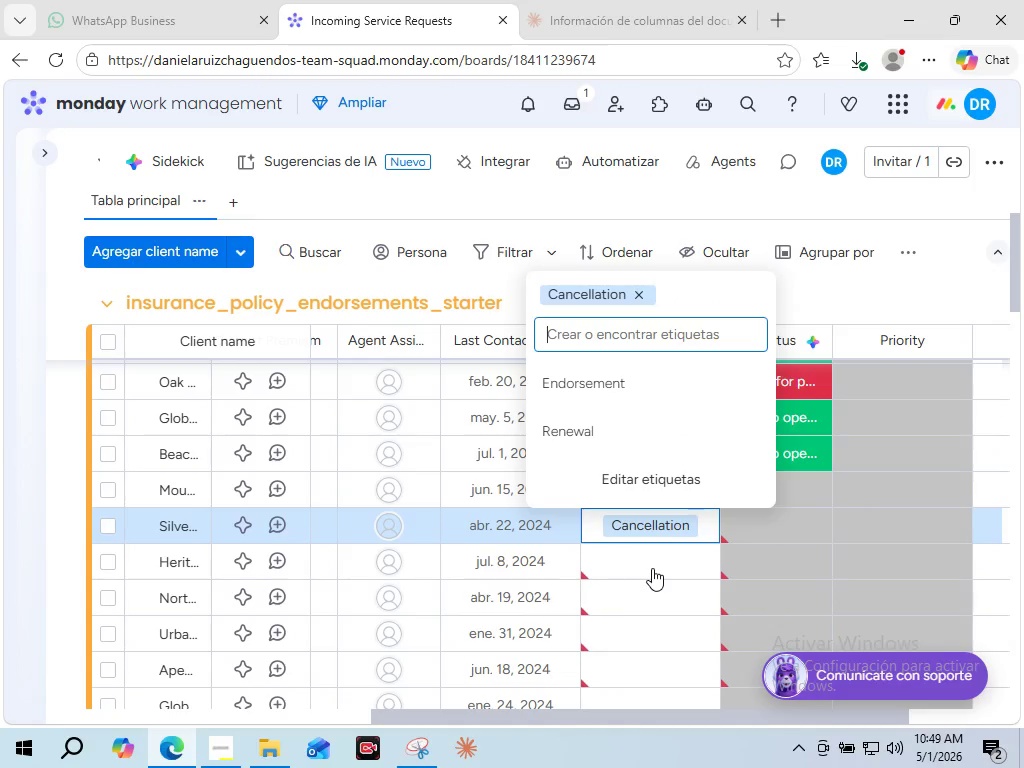 
left_click([652, 568])
 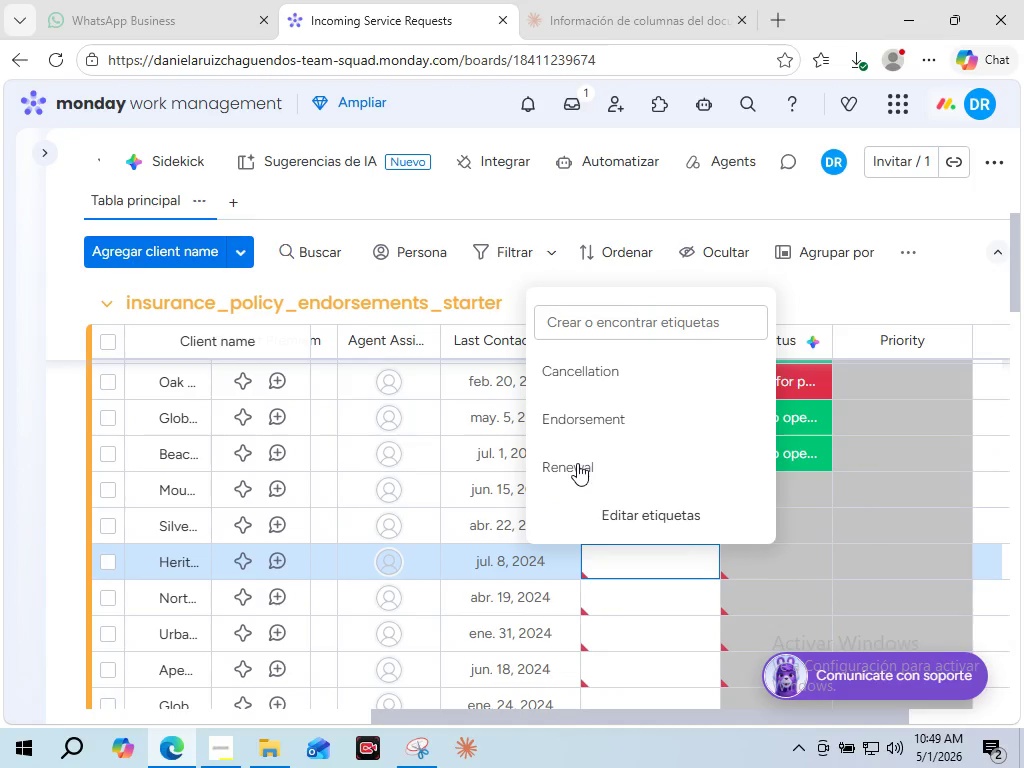 
left_click([577, 462])
 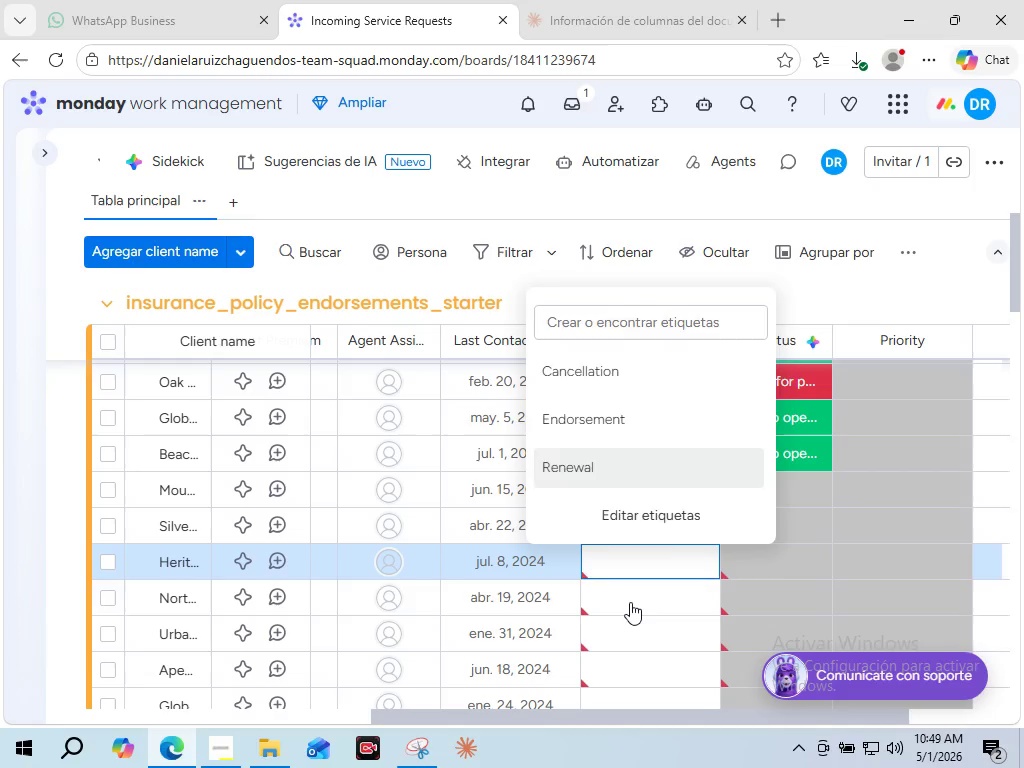 
left_click([630, 602])
 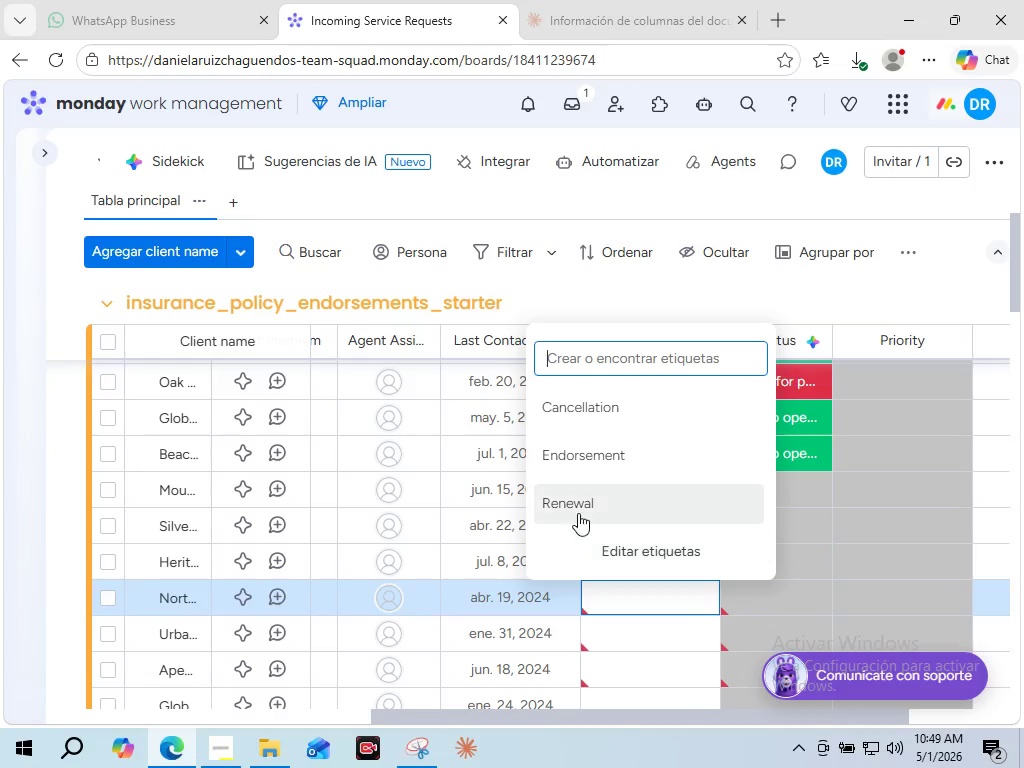 
left_click([577, 512])
 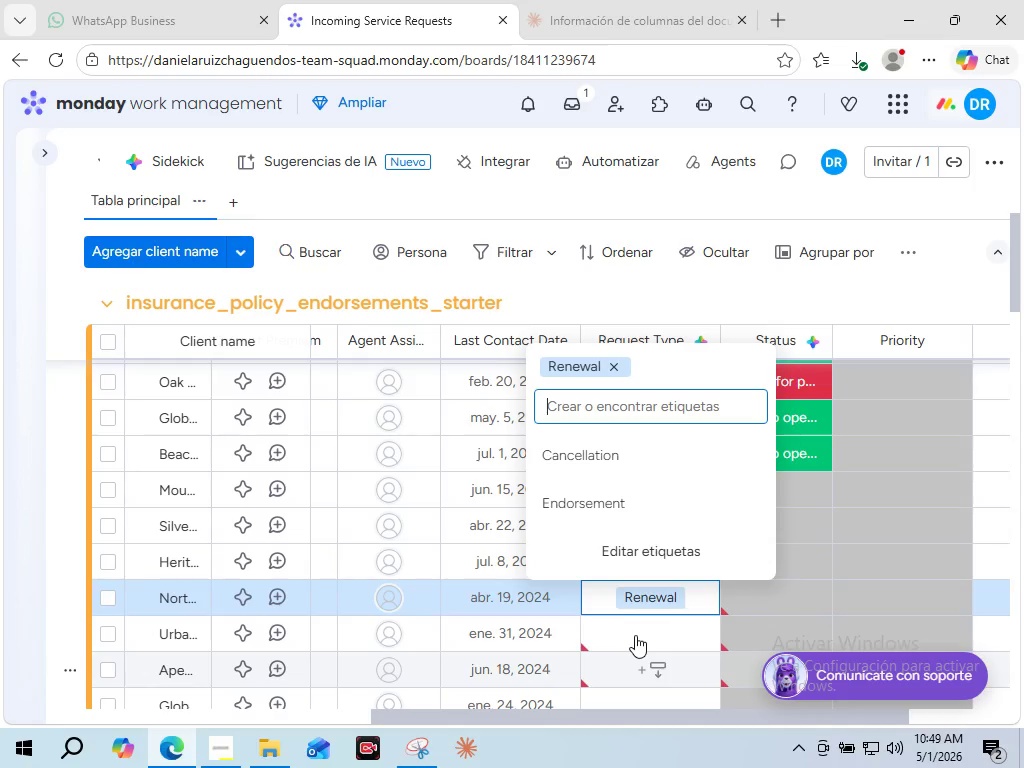 
left_click([635, 635])
 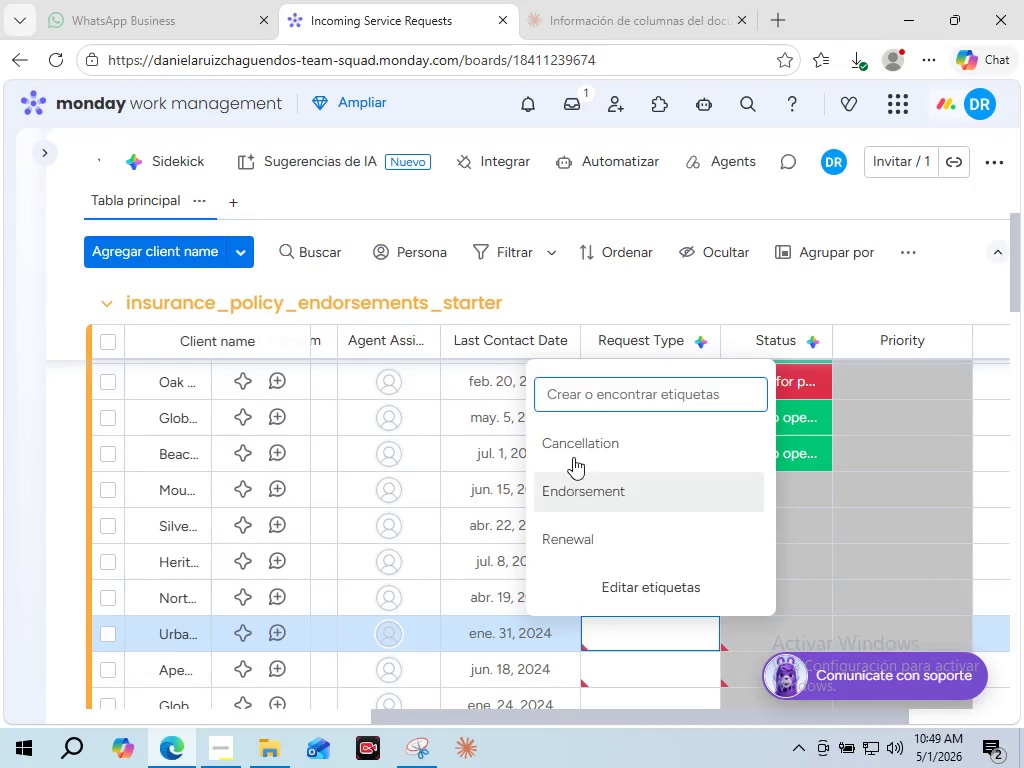 
left_click([573, 447])
 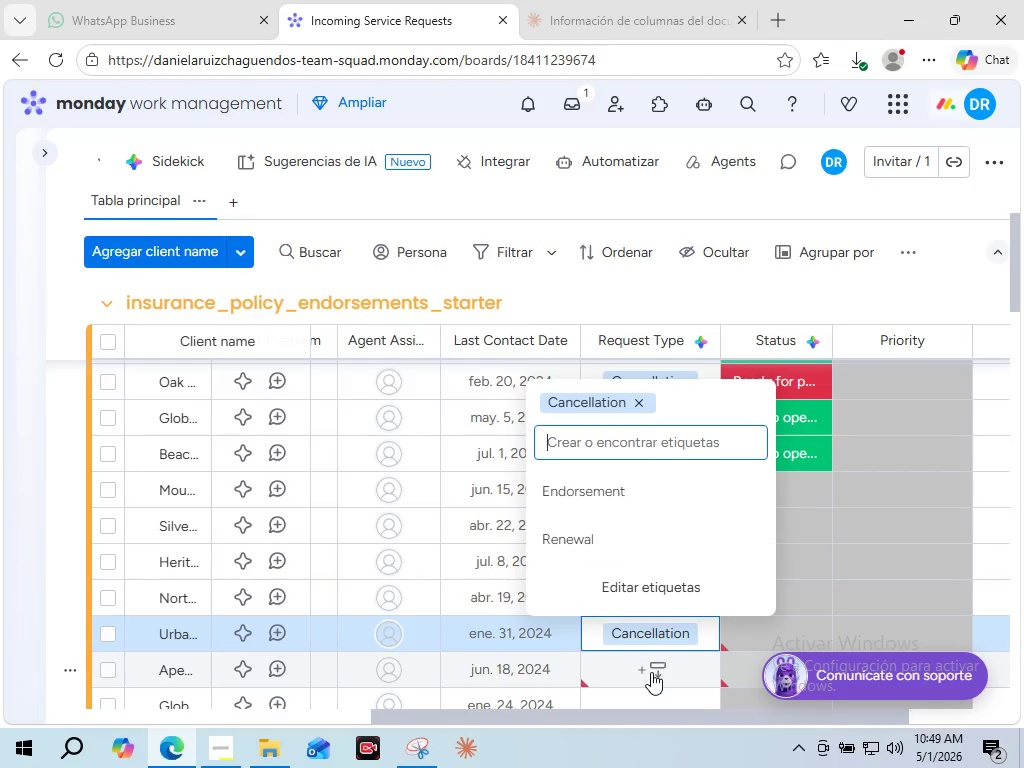 
left_click([651, 672])
 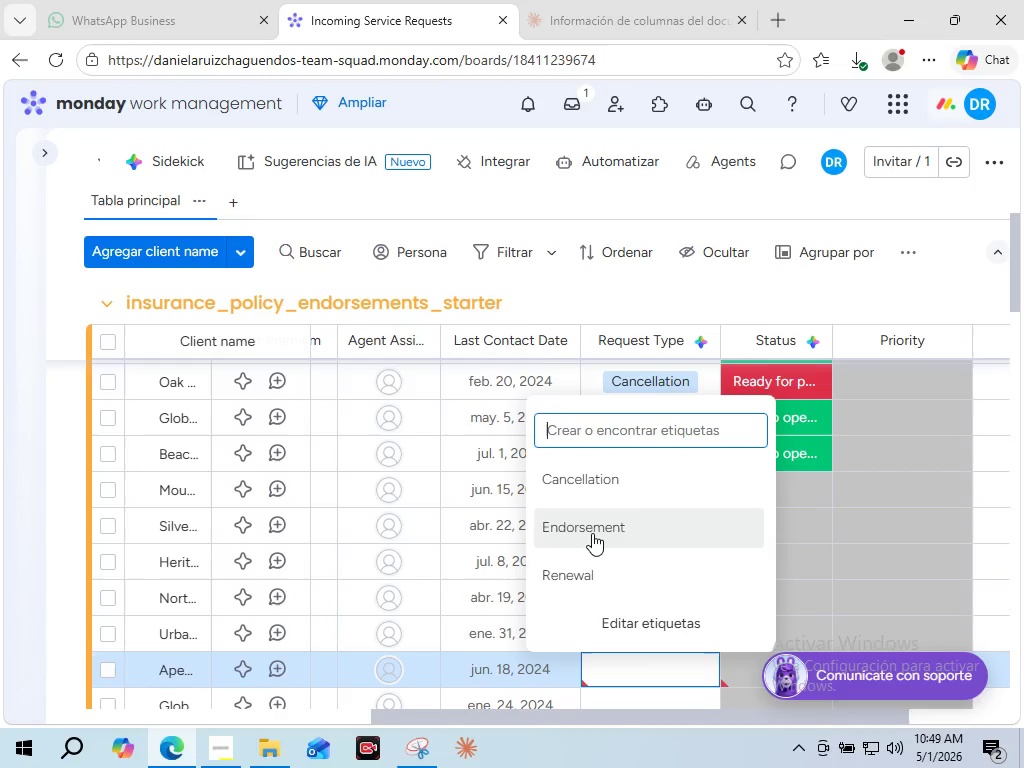 
left_click([591, 531])
 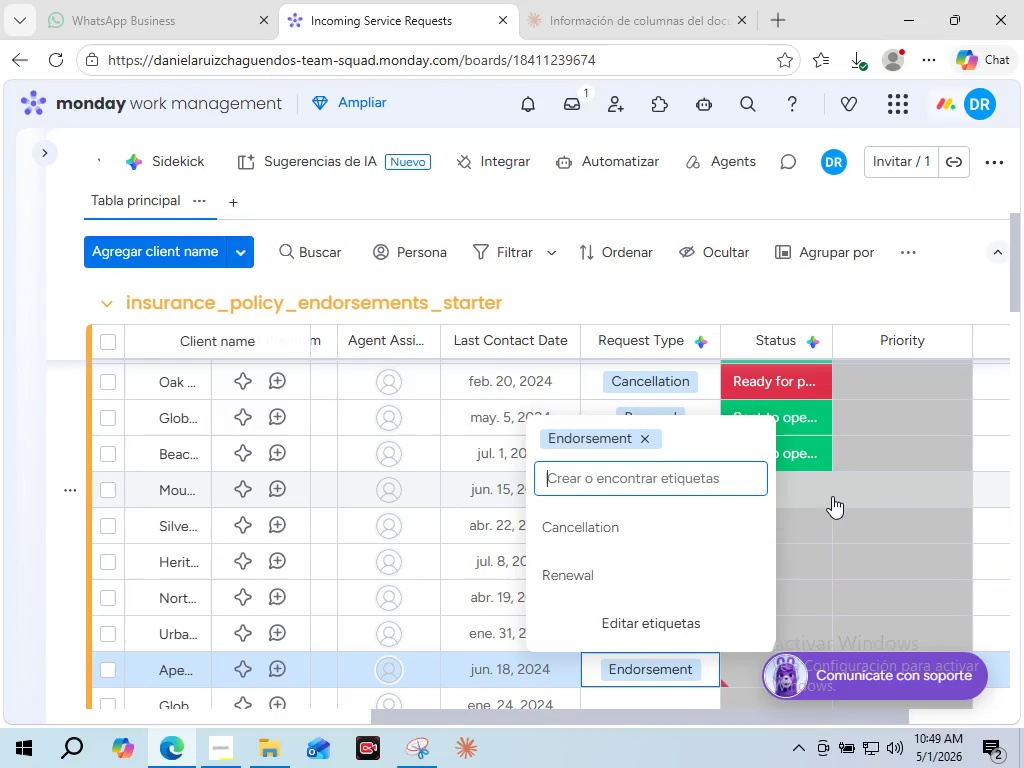 
left_click([811, 477])
 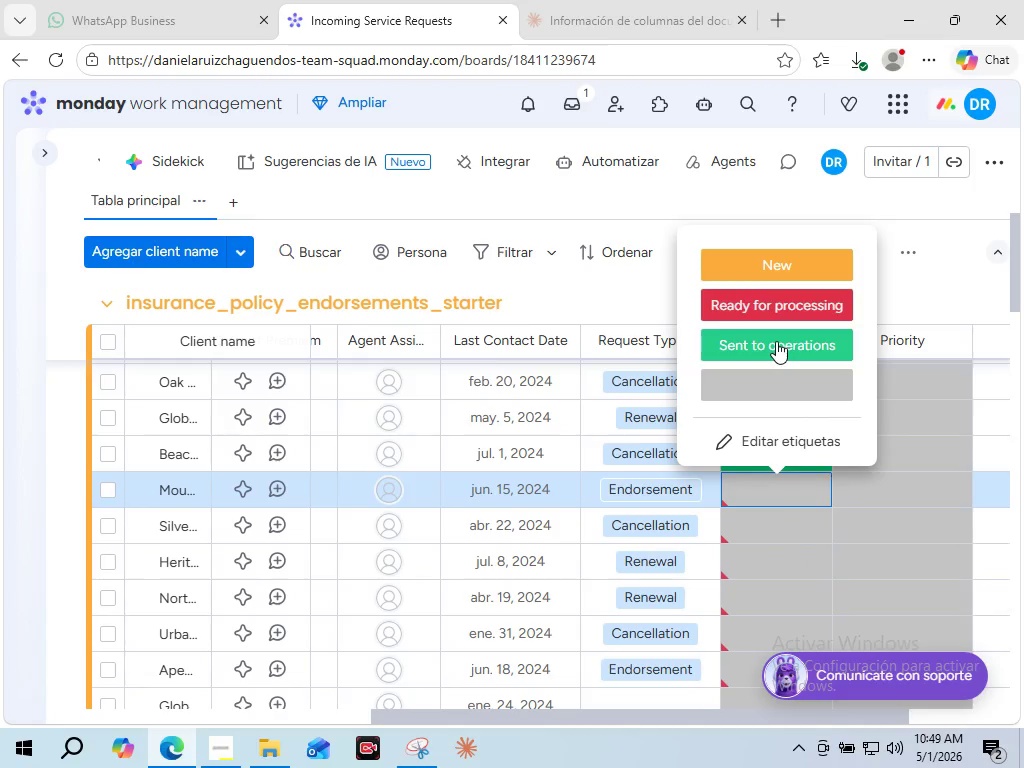 
left_click([776, 341])
 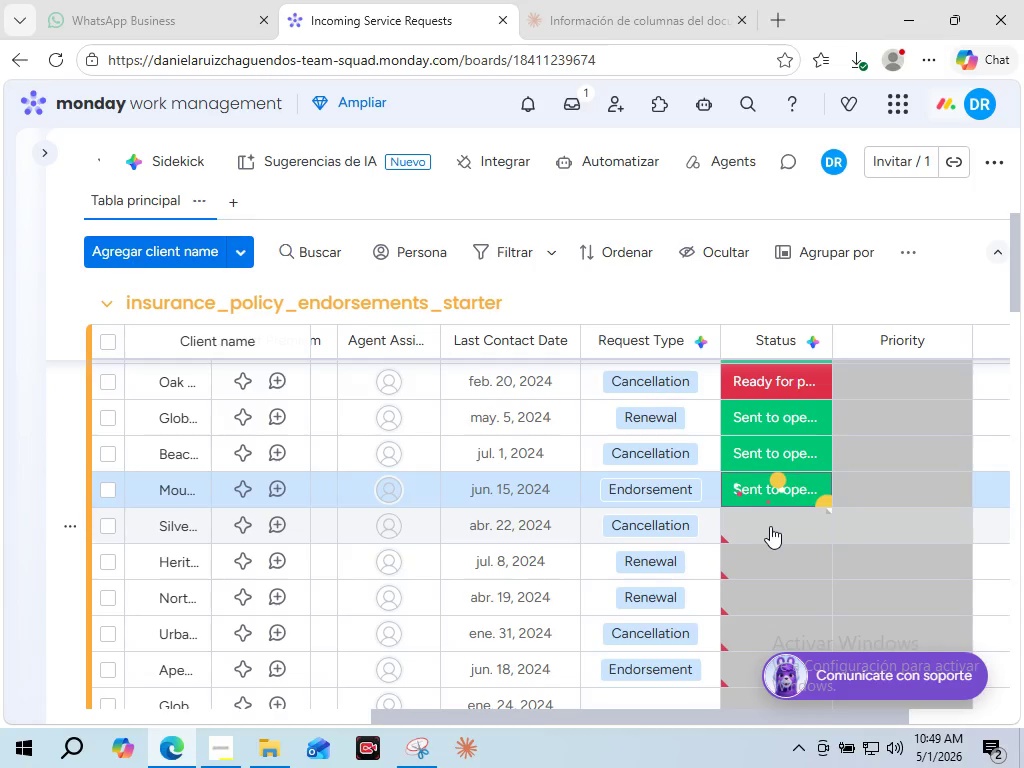 
left_click([770, 527])
 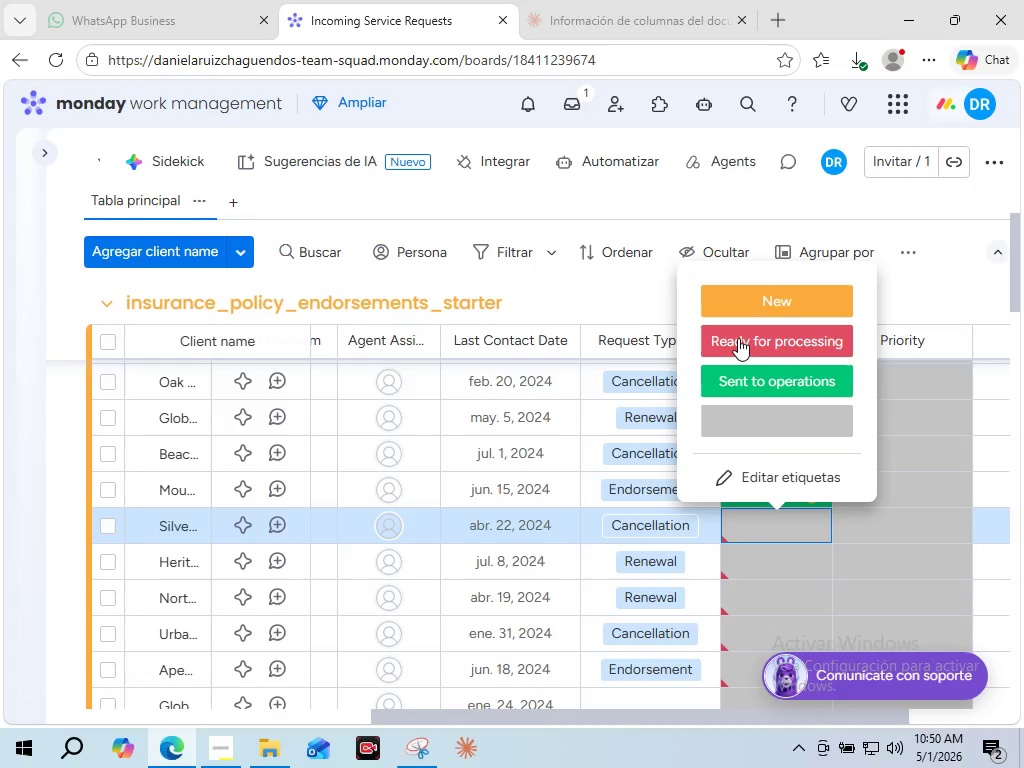 
left_click([738, 338])
 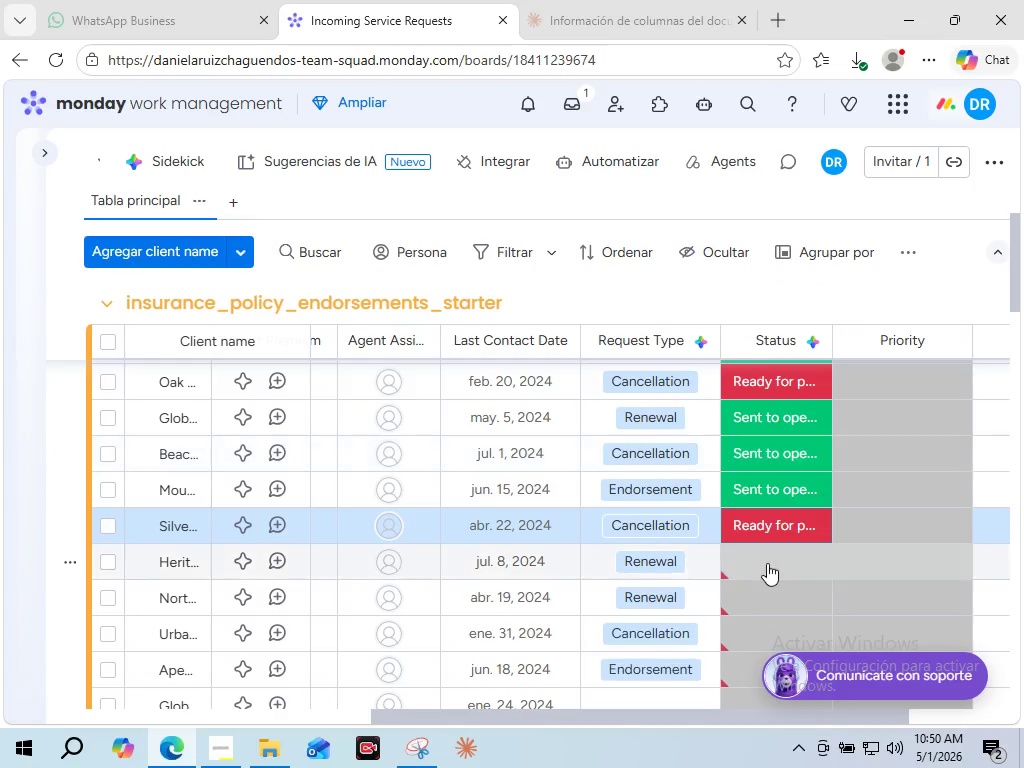 
left_click([767, 563])
 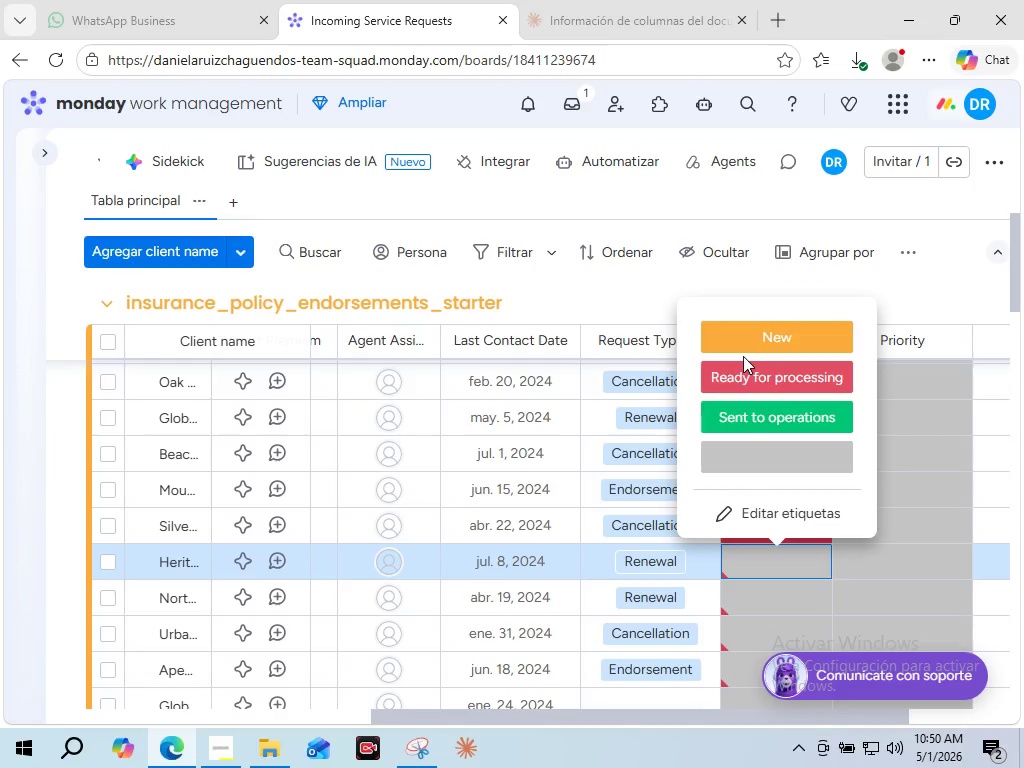 
left_click([746, 337])
 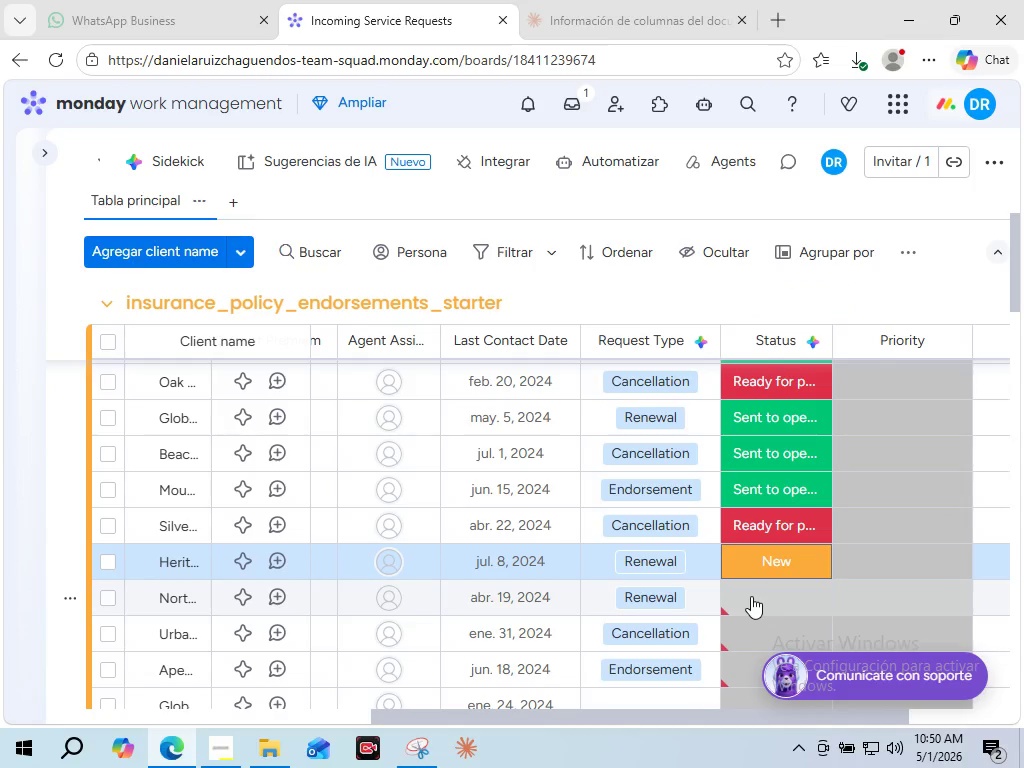 
left_click([751, 596])
 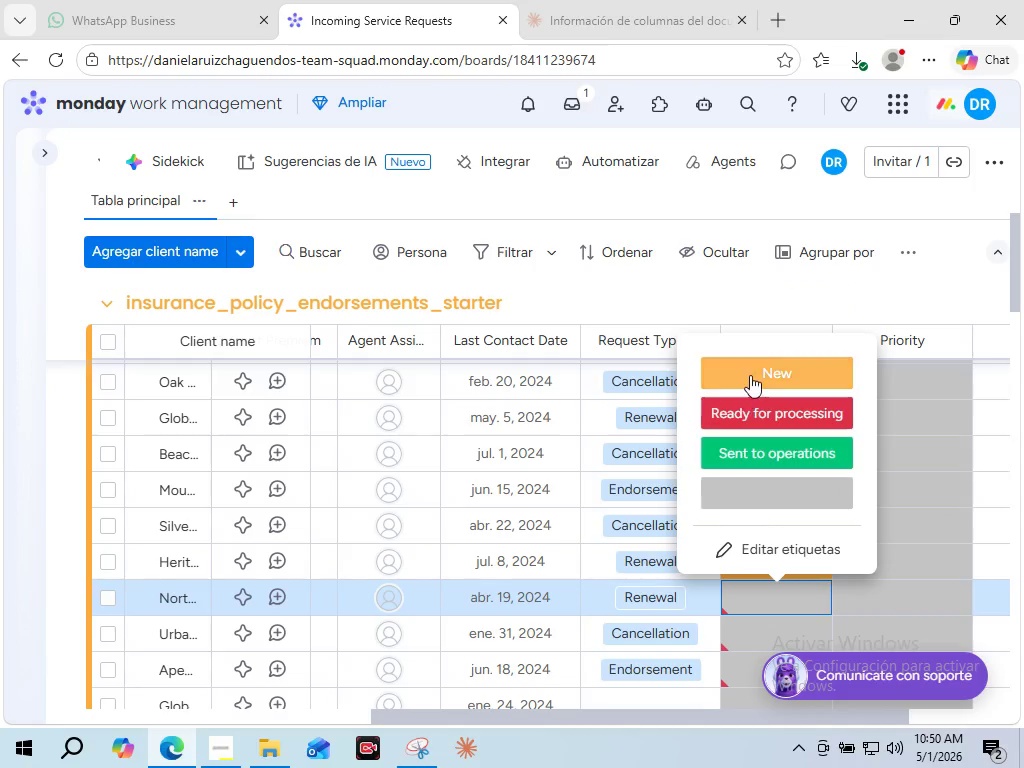 
left_click([752, 372])
 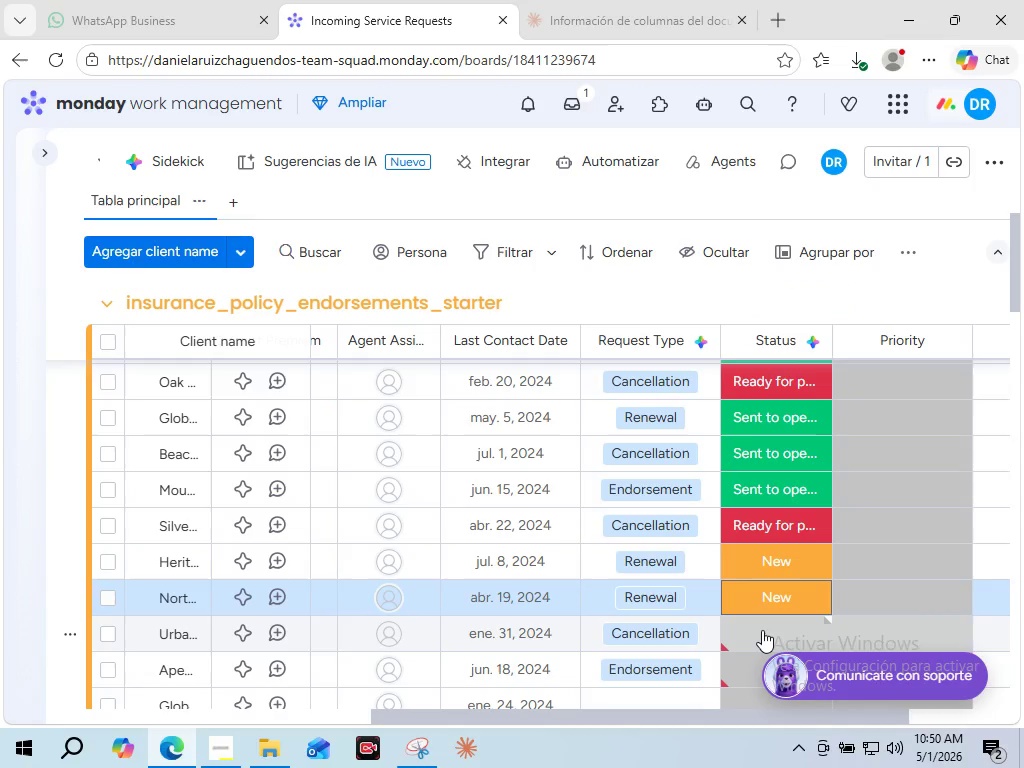 
left_click([762, 630])
 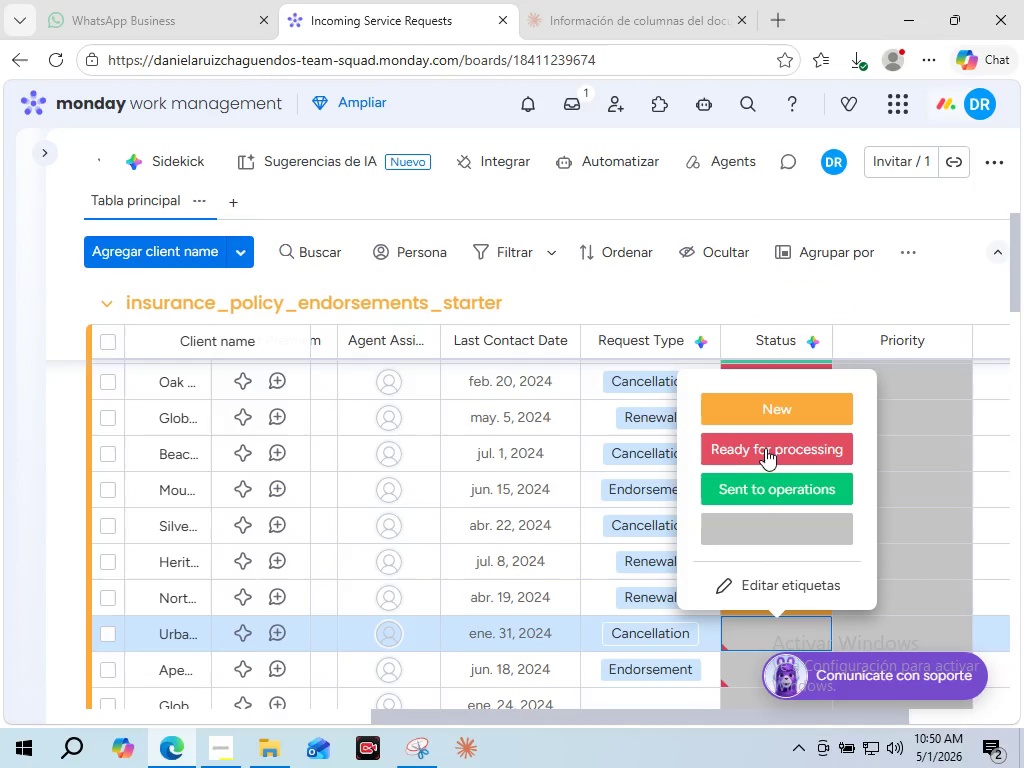 
left_click([765, 442])
 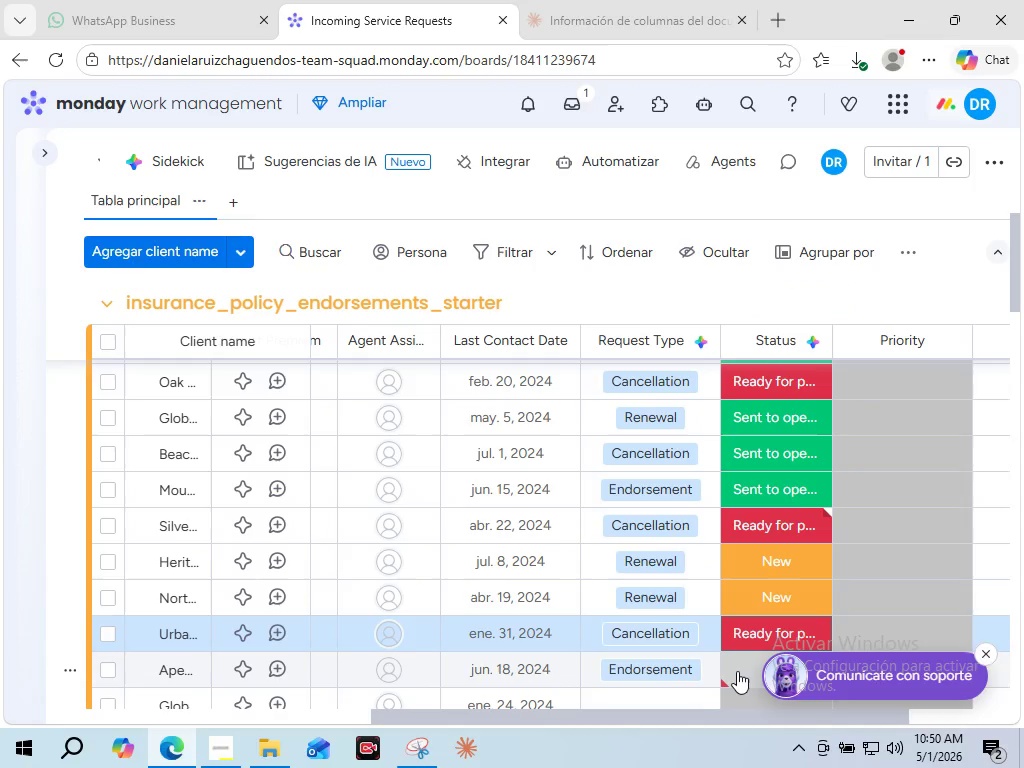 
left_click([737, 671])
 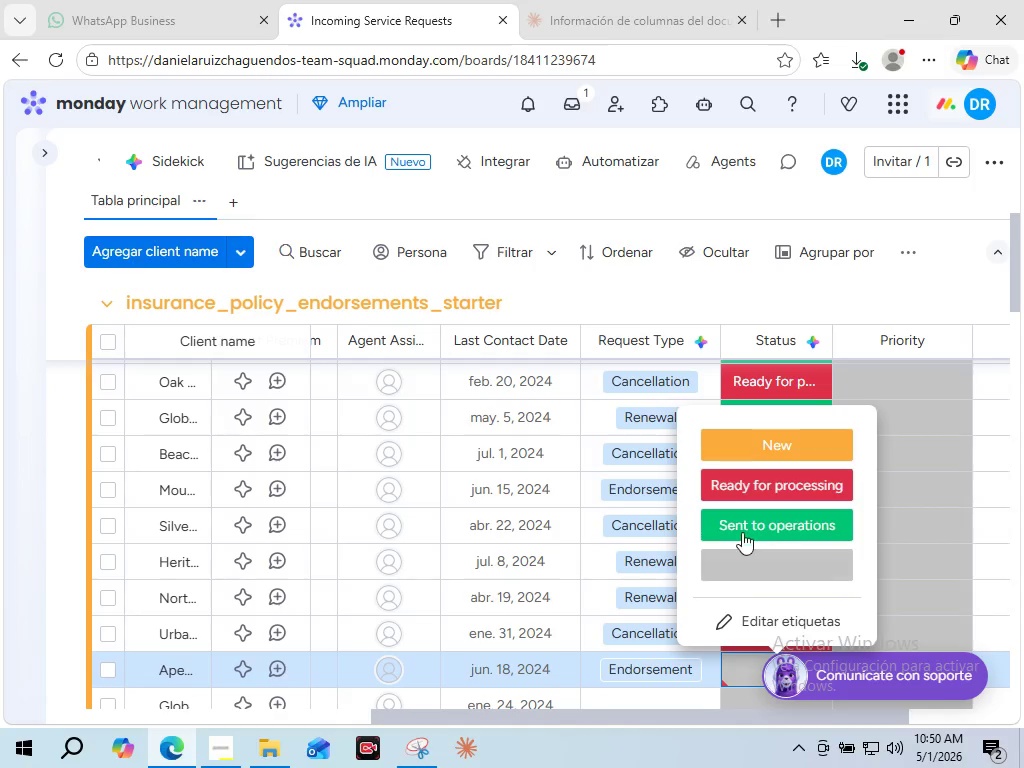 
left_click([742, 532])
 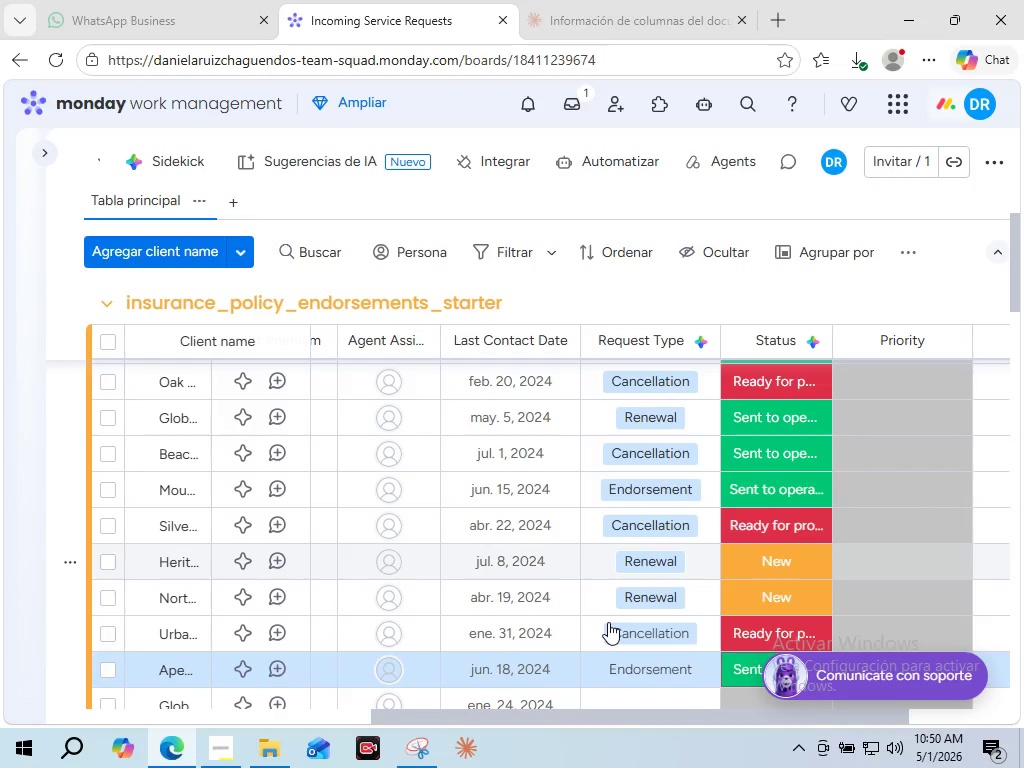 
scroll: coordinate [608, 623], scroll_direction: down, amount: 4.0
 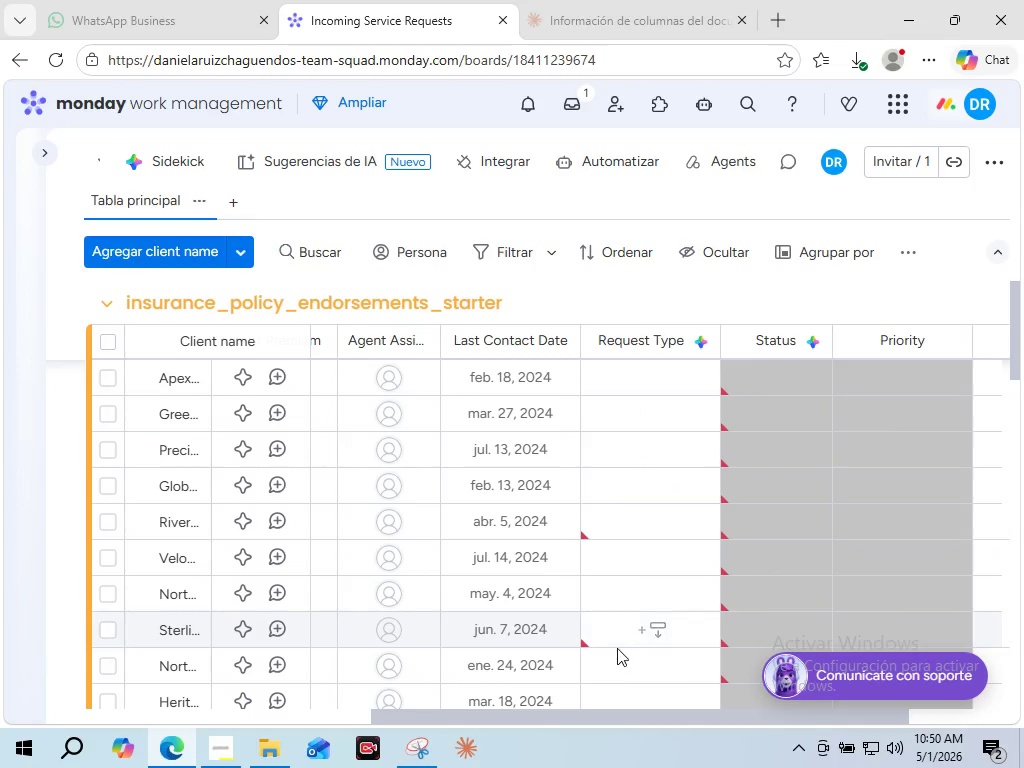 
scroll: coordinate [617, 648], scroll_direction: up, amount: 2.0
 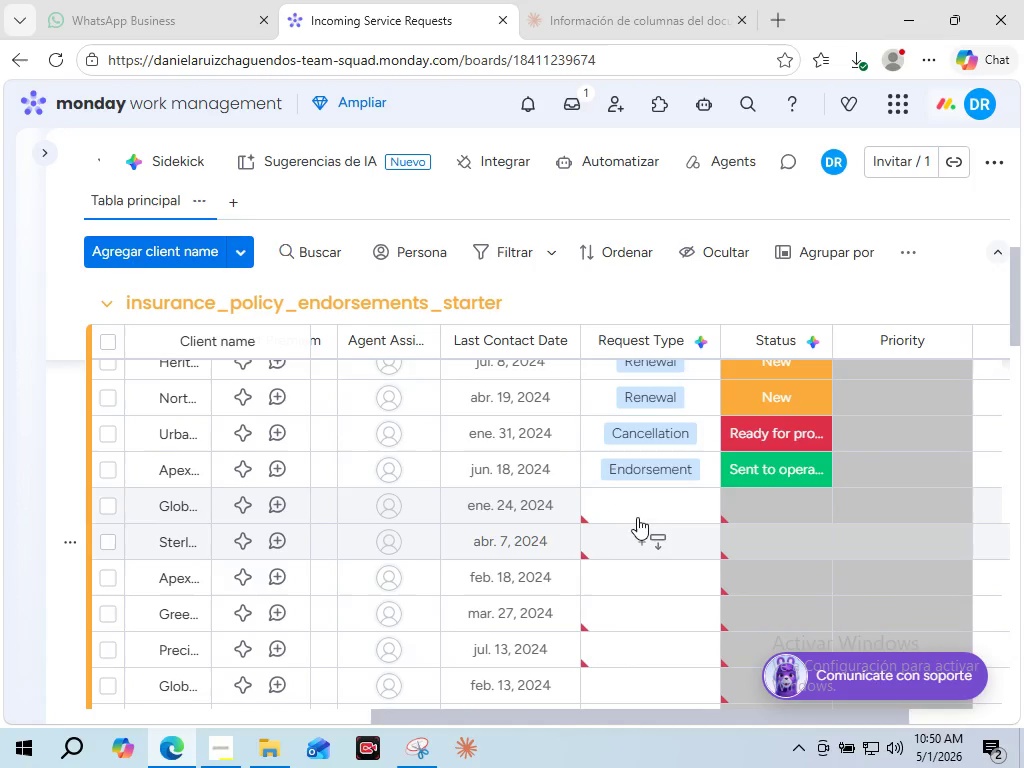 
left_click([627, 511])
 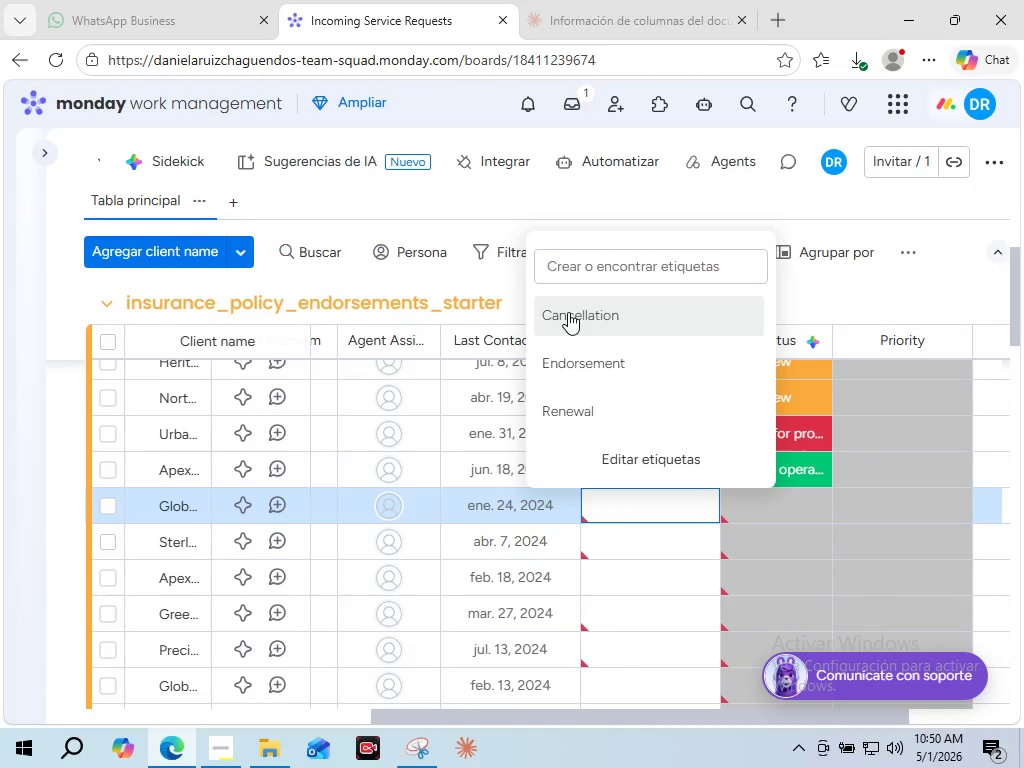 
left_click([568, 312])
 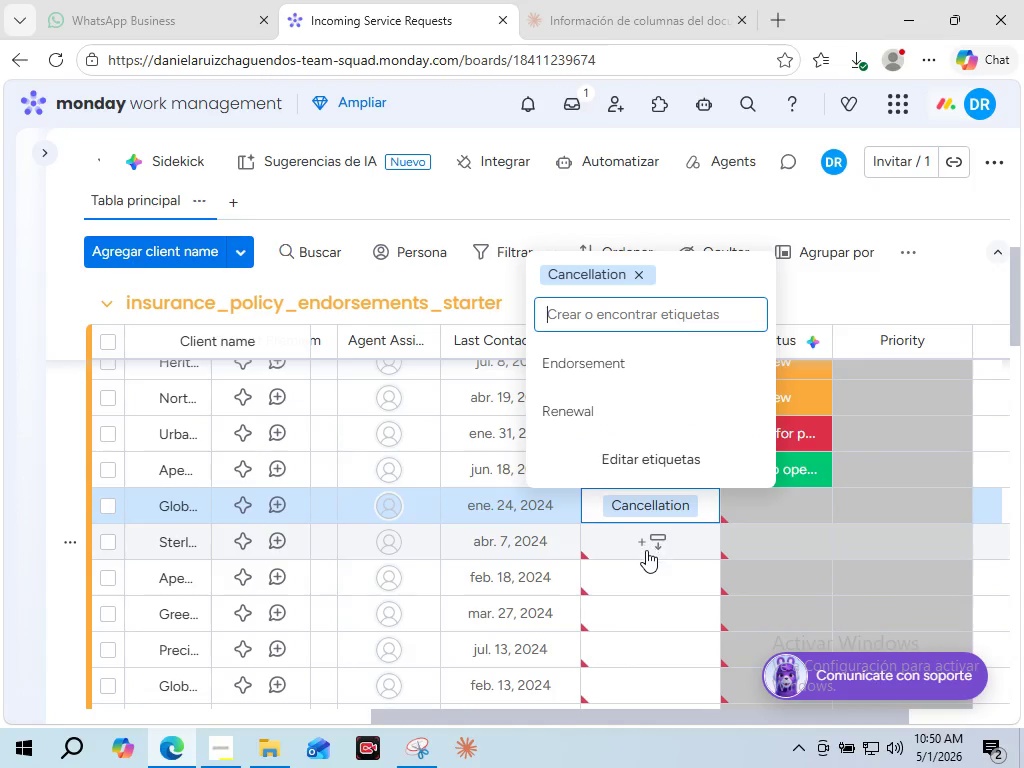 
left_click([646, 550])
 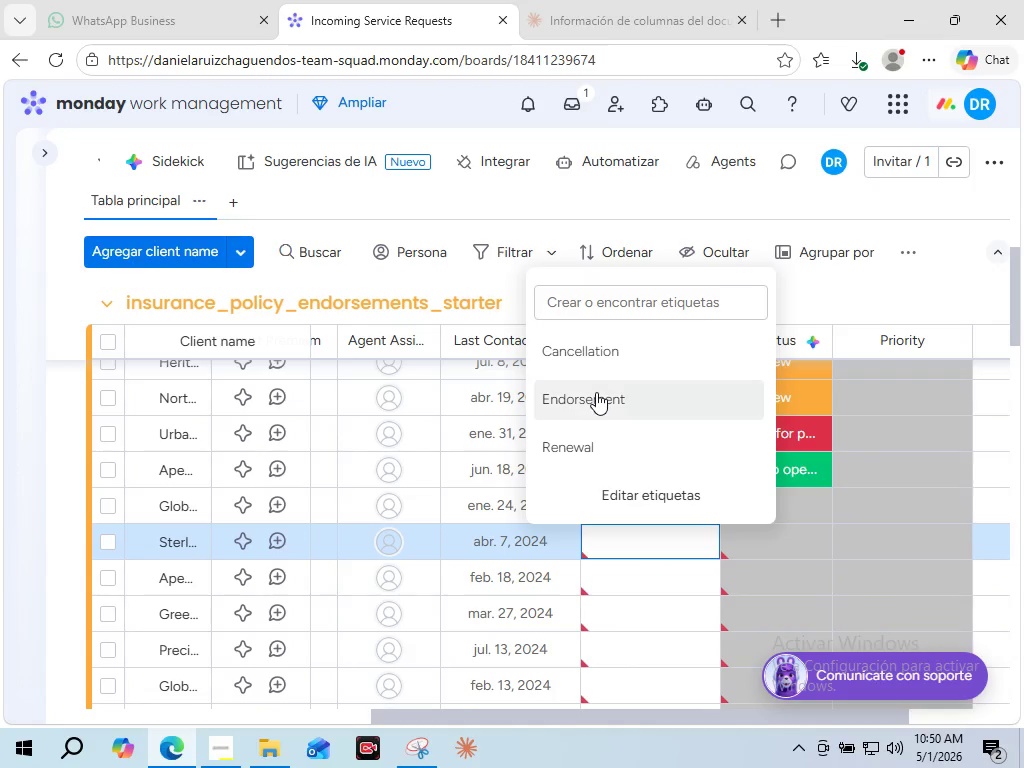 
left_click([596, 392])
 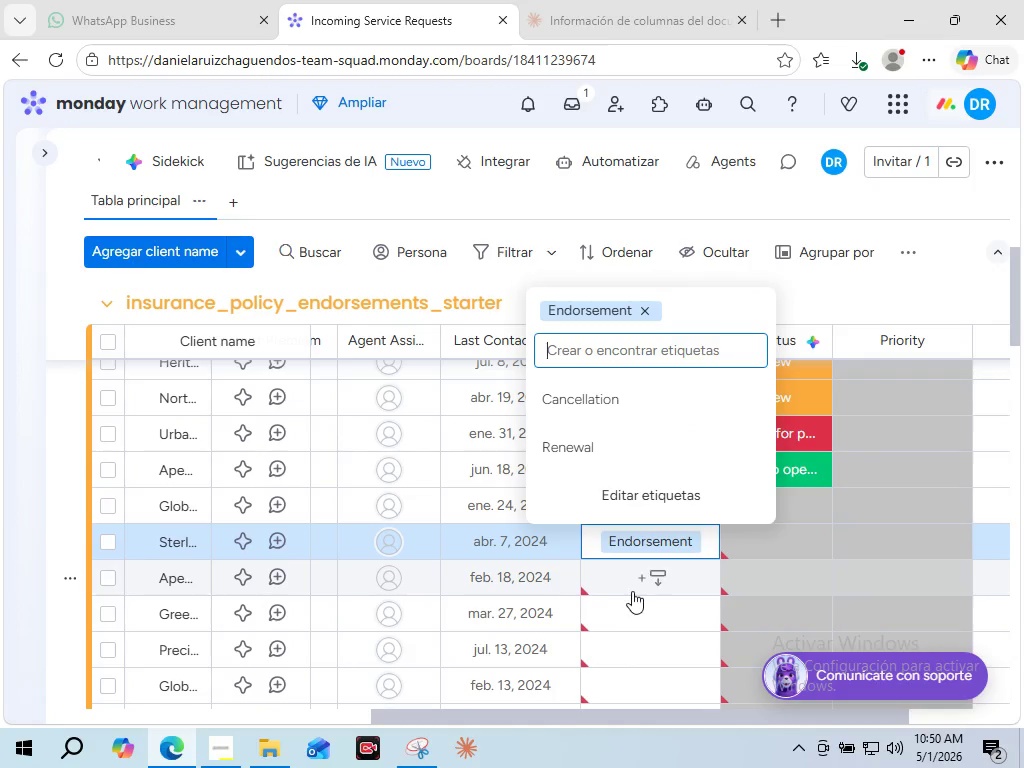 
left_click([632, 591])
 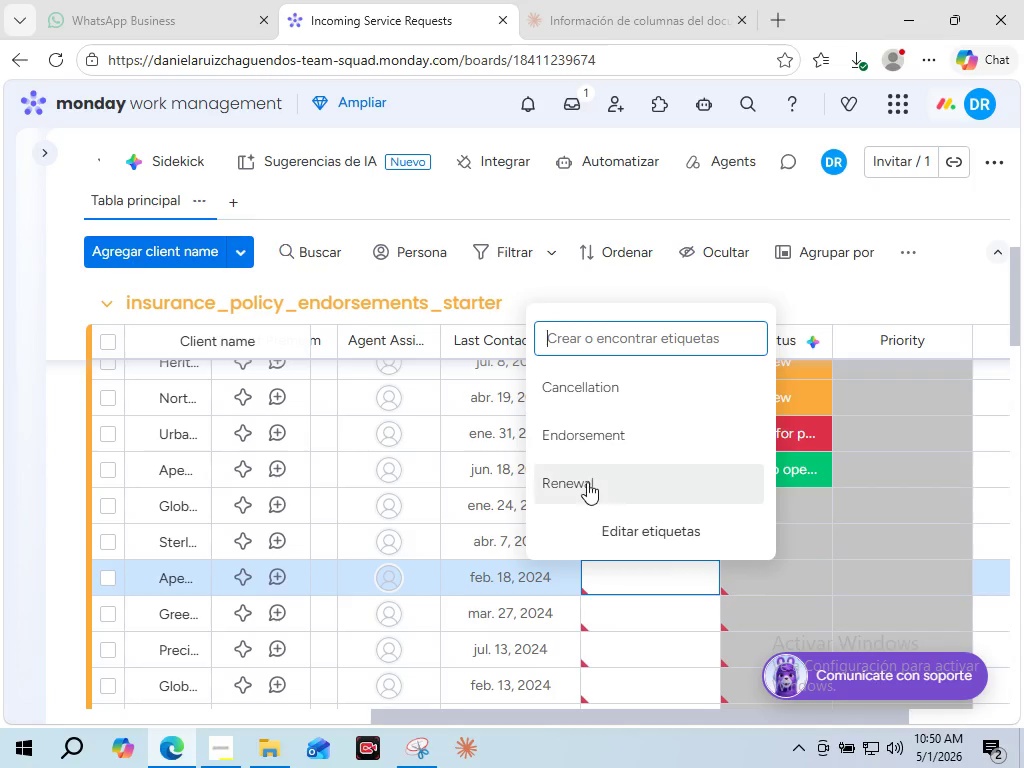 
left_click([587, 482])
 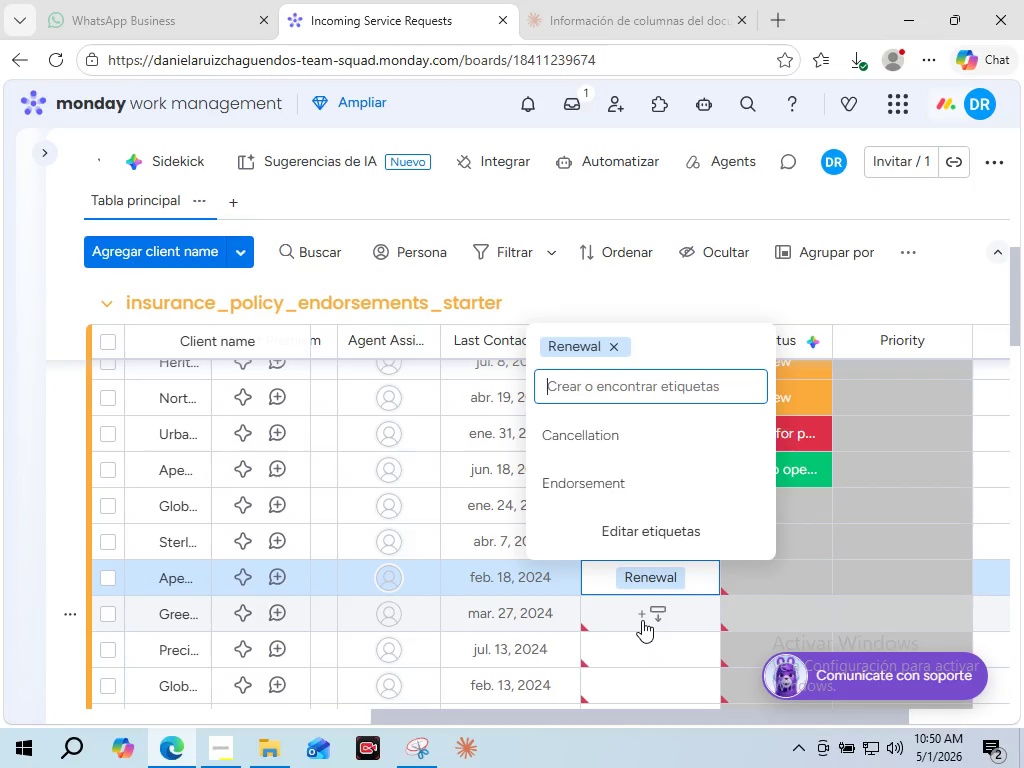 
left_click([642, 620])
 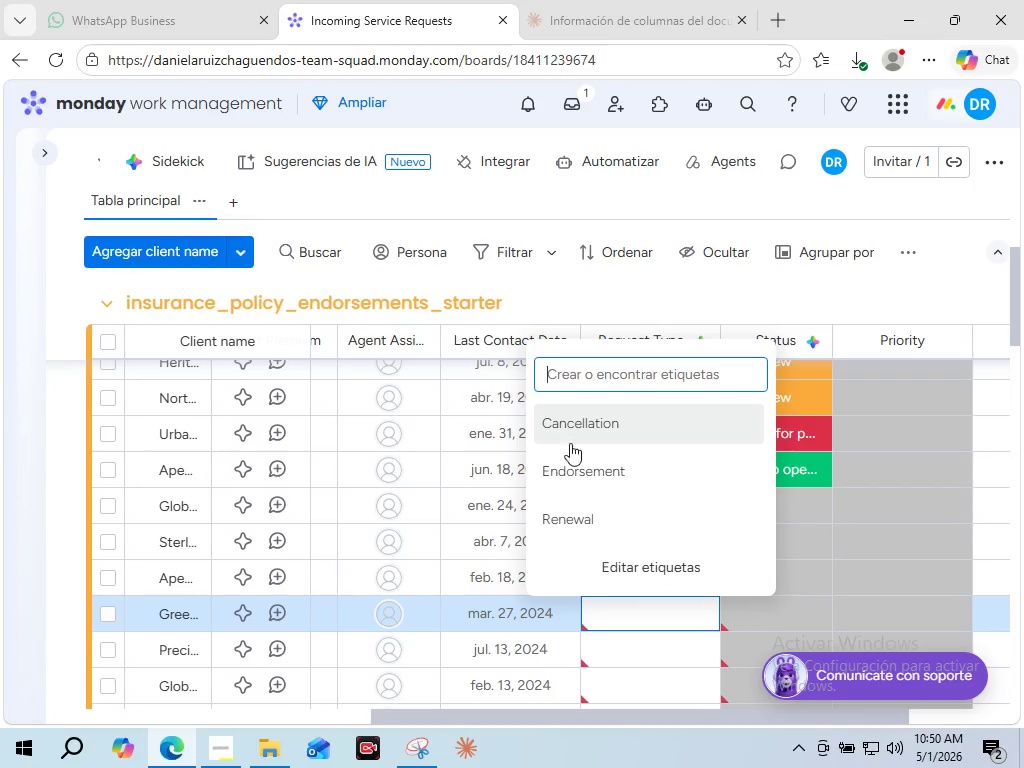 
left_click([578, 465])
 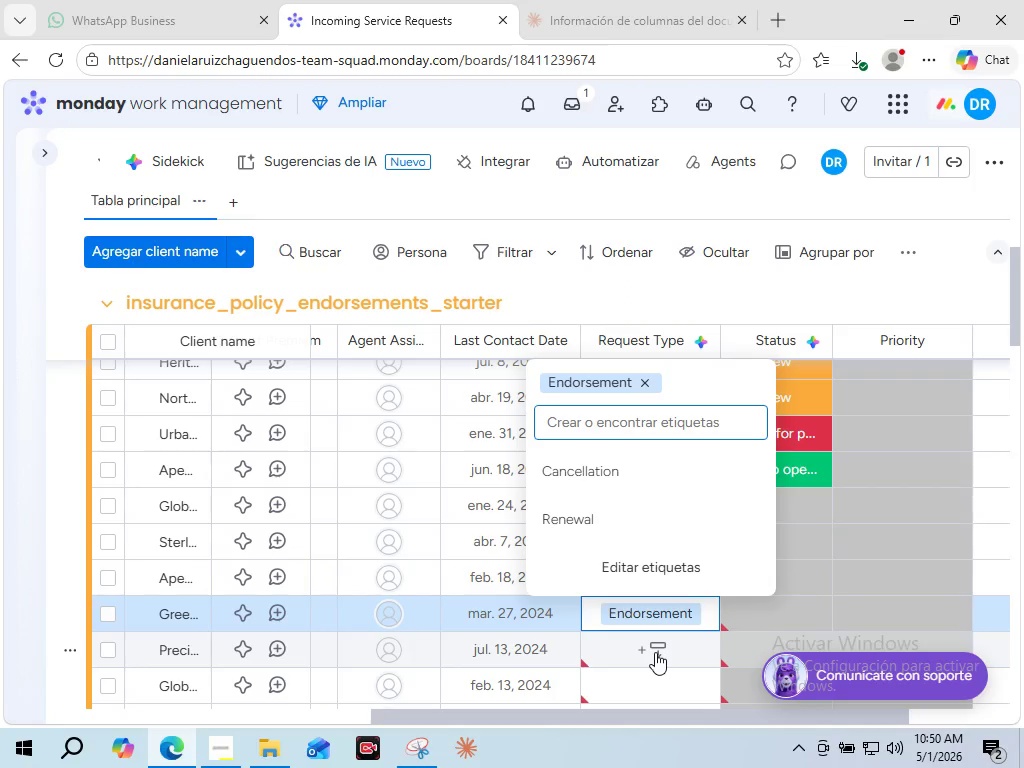 
left_click([655, 652])
 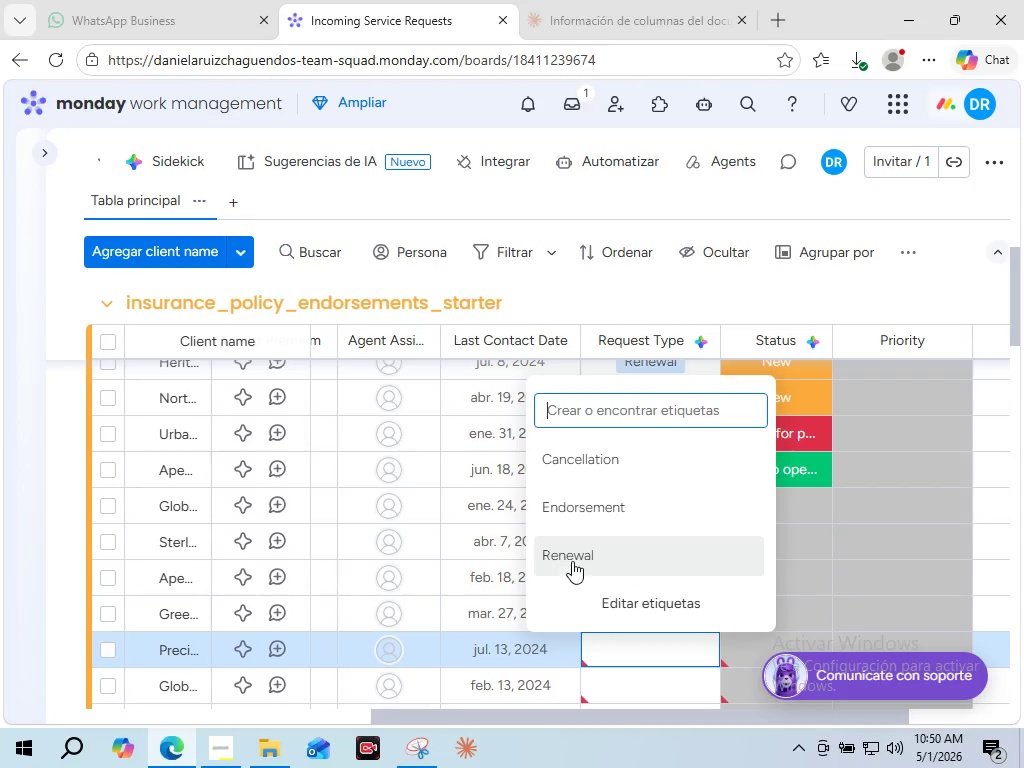 
left_click([567, 552])
 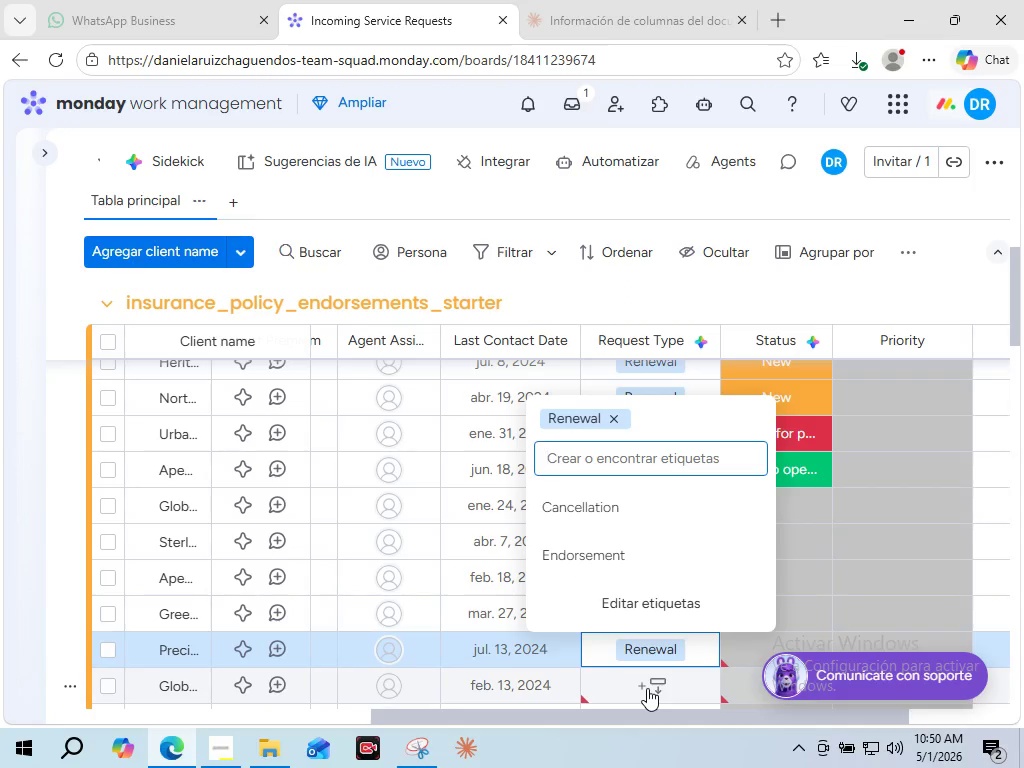 
left_click([647, 688])
 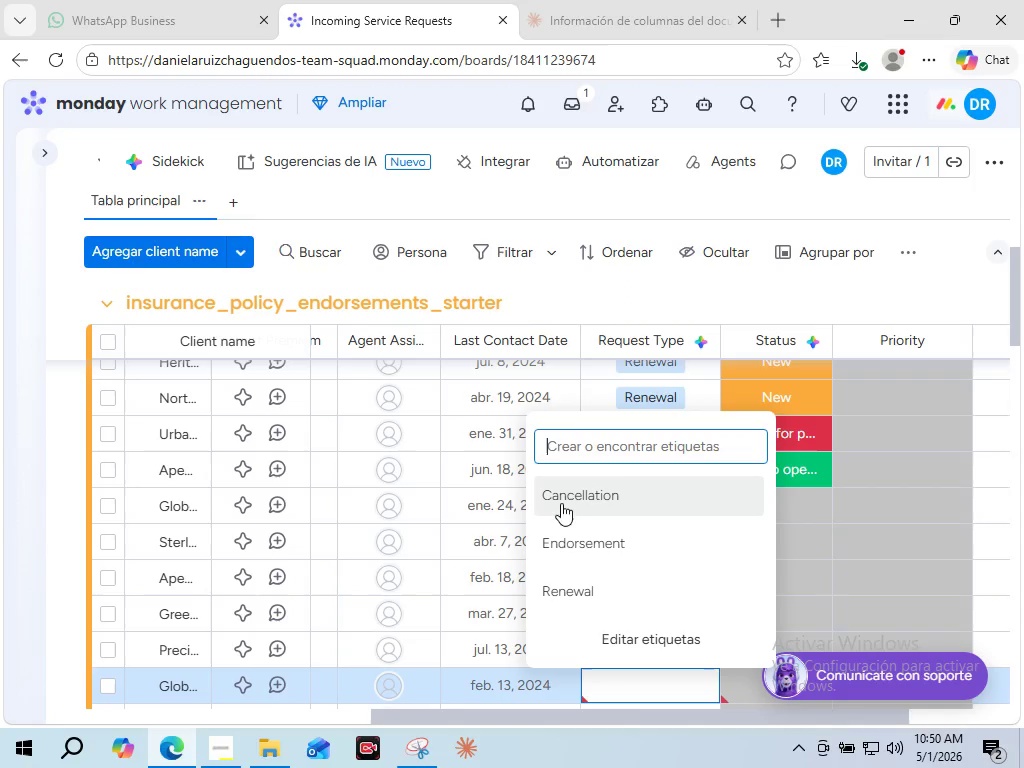 
left_click([557, 497])
 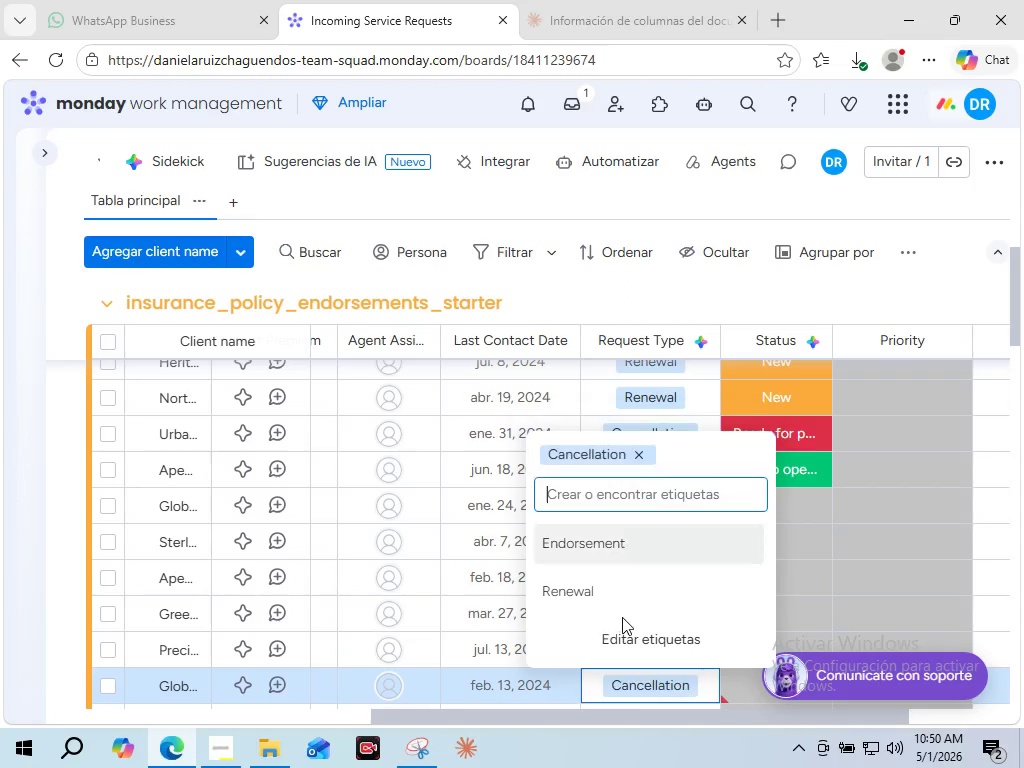 
scroll: coordinate [630, 663], scroll_direction: down, amount: 3.0
 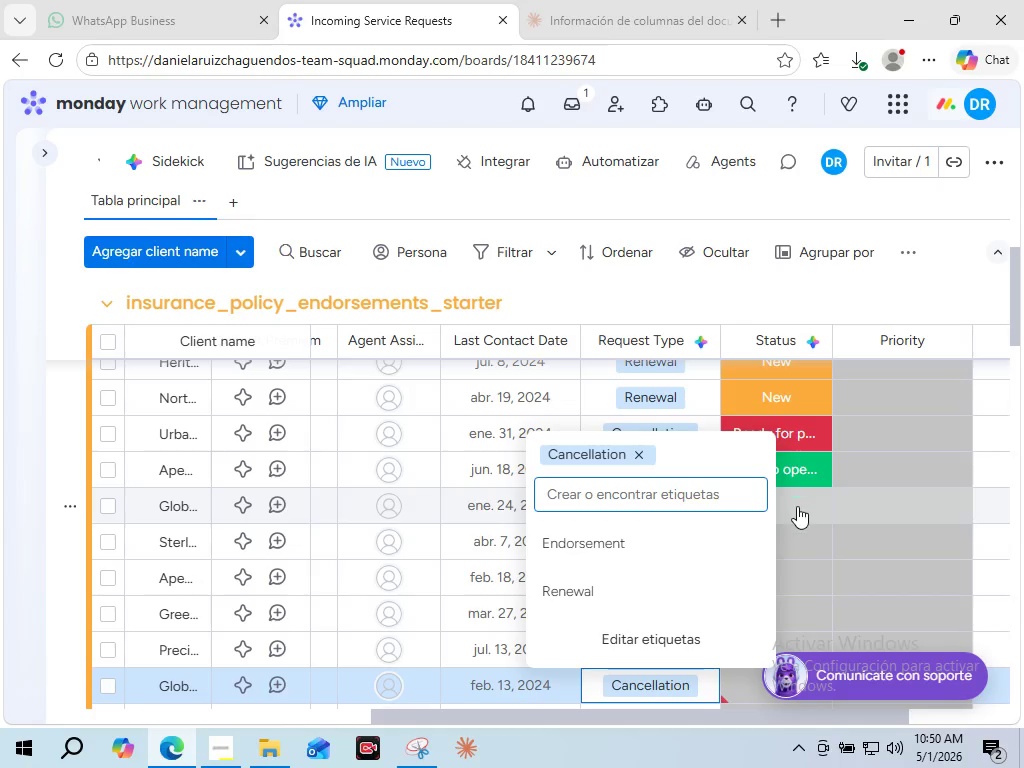 
left_click([797, 506])
 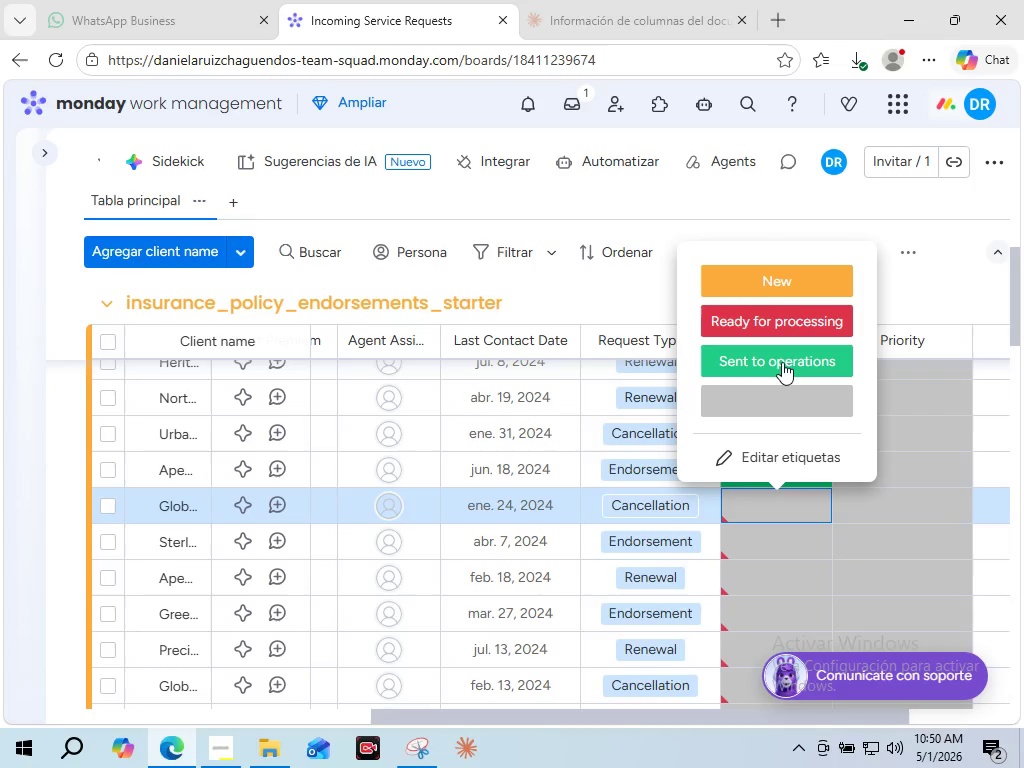 
left_click([782, 362])
 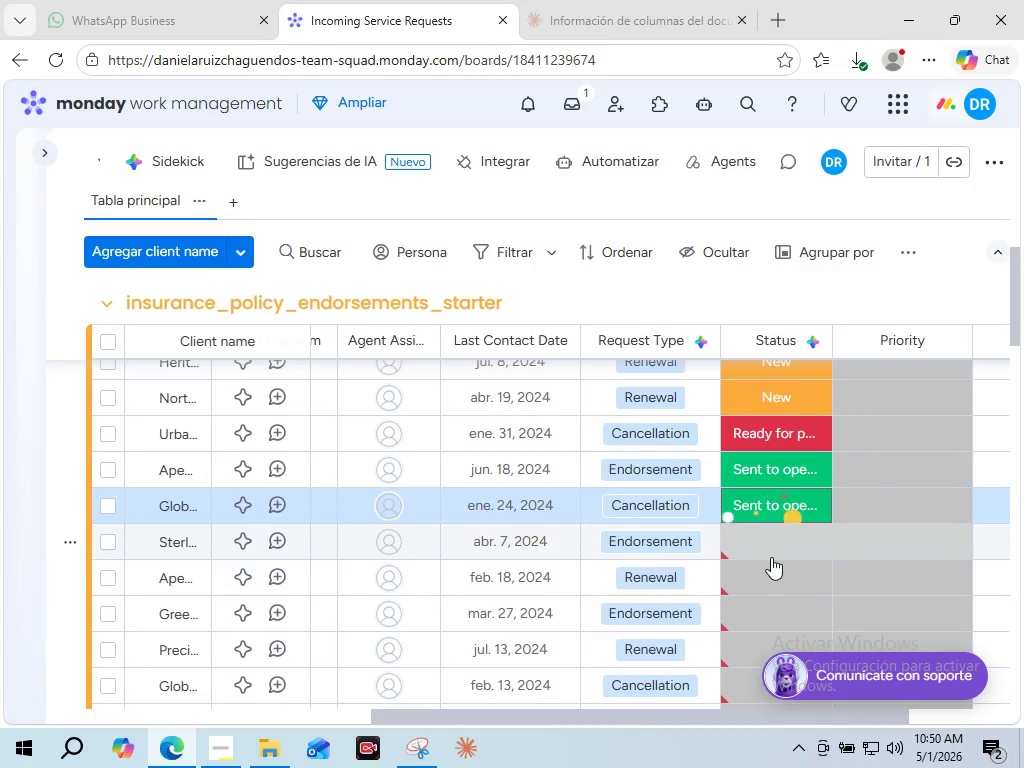 
left_click([771, 557])
 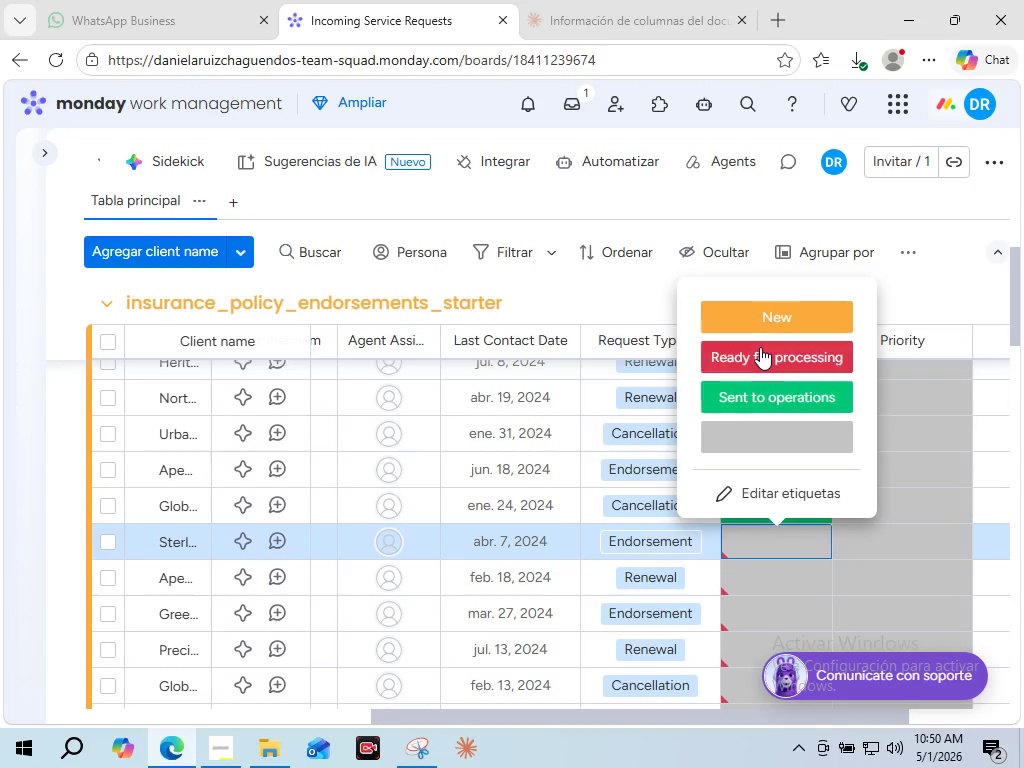 
left_click([760, 347])
 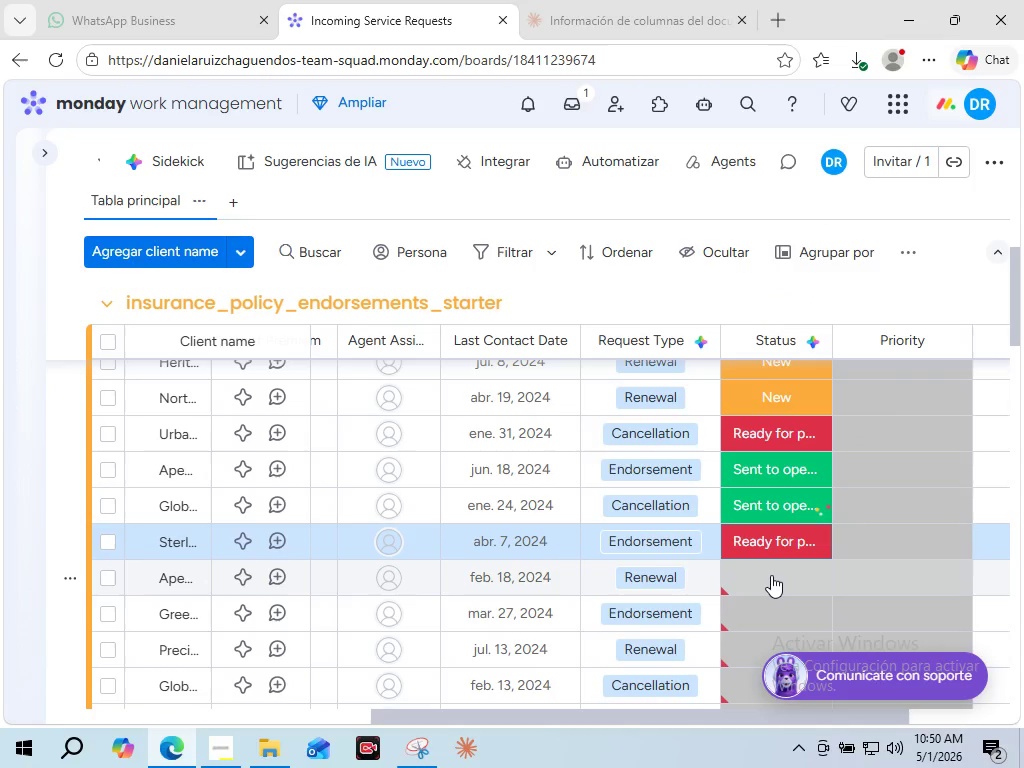 
left_click([771, 575])
 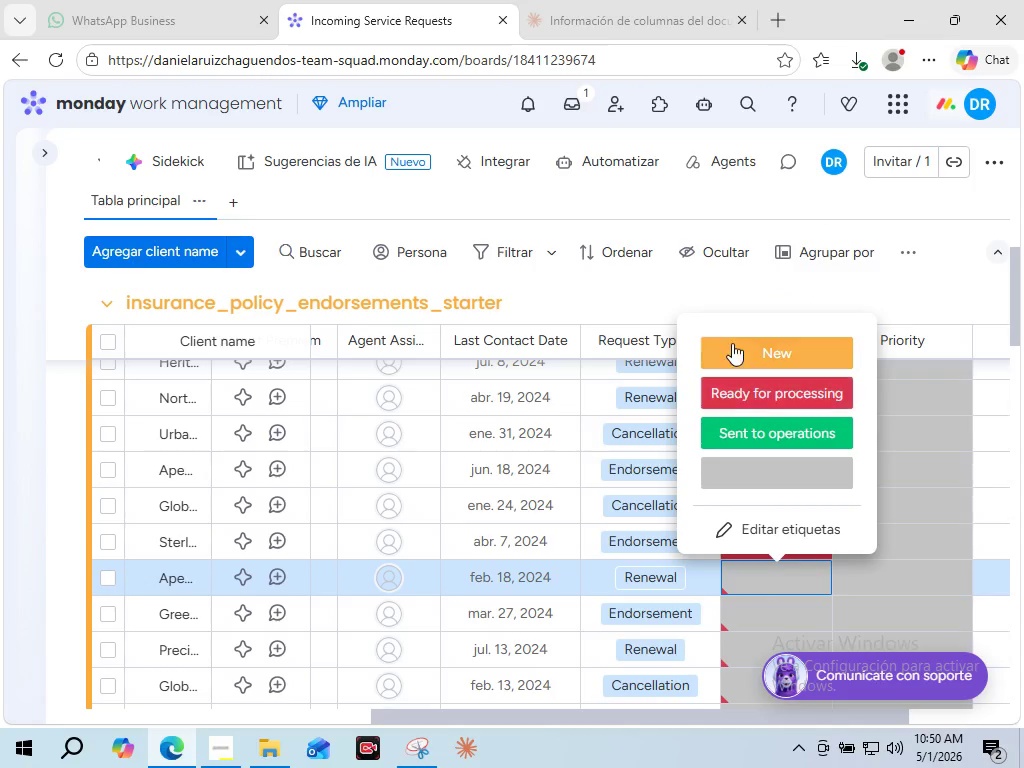 
left_click([732, 343])
 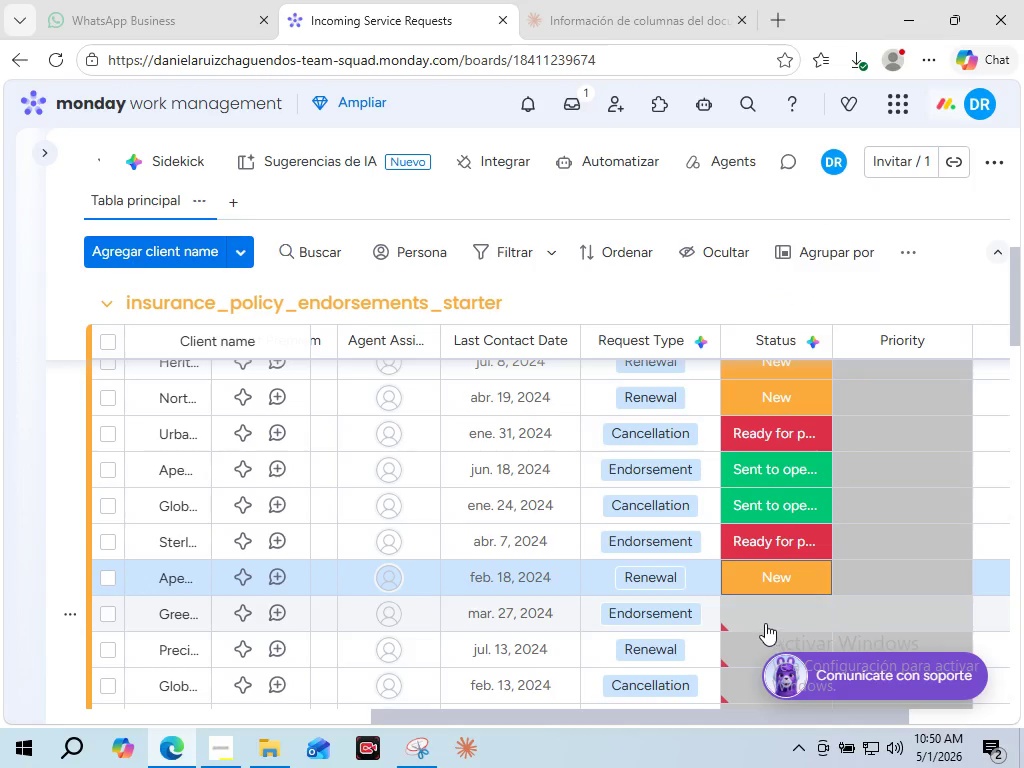 
left_click([765, 623])
 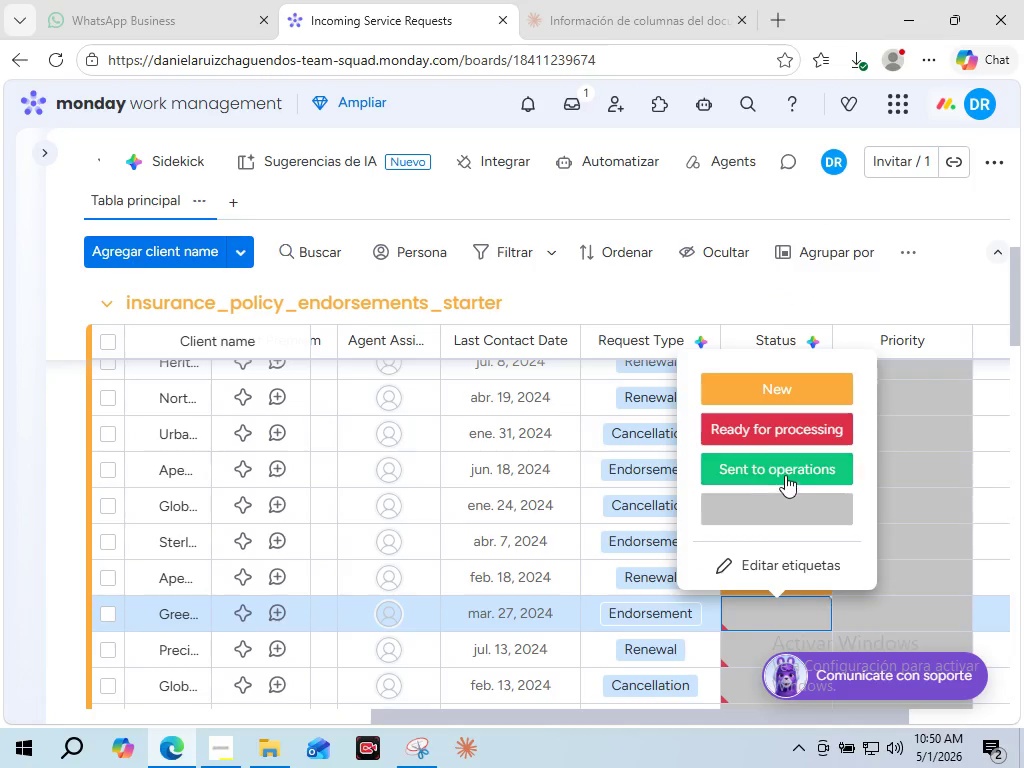 
left_click([785, 472])
 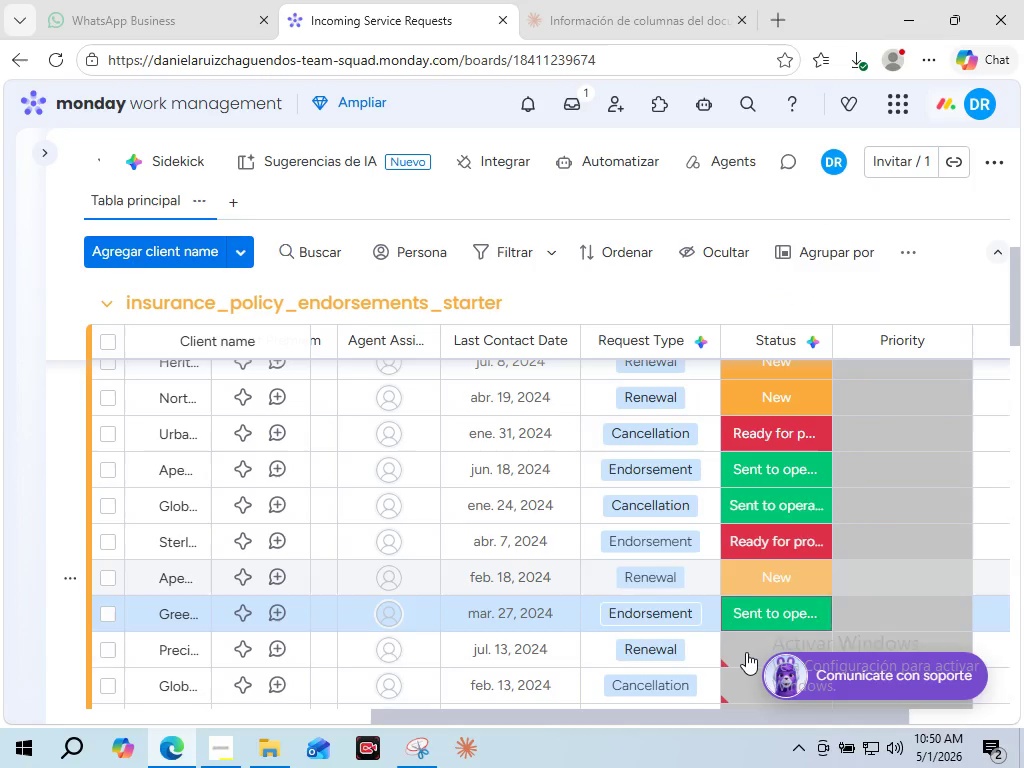 
left_click([746, 652])
 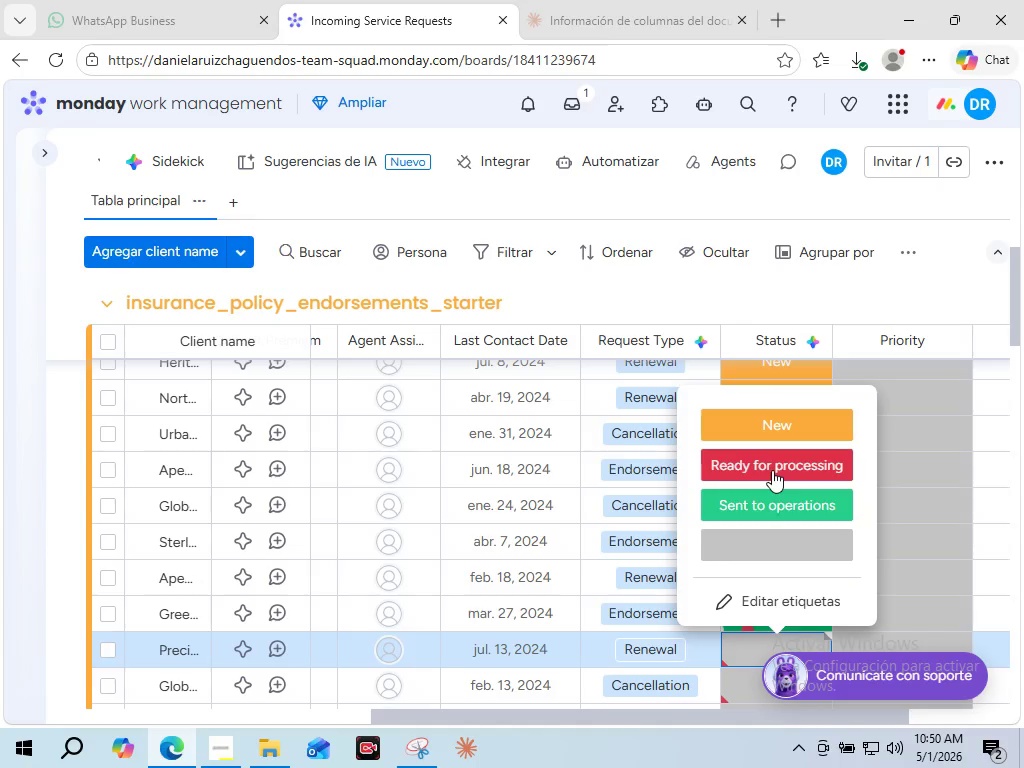 
left_click([772, 466])
 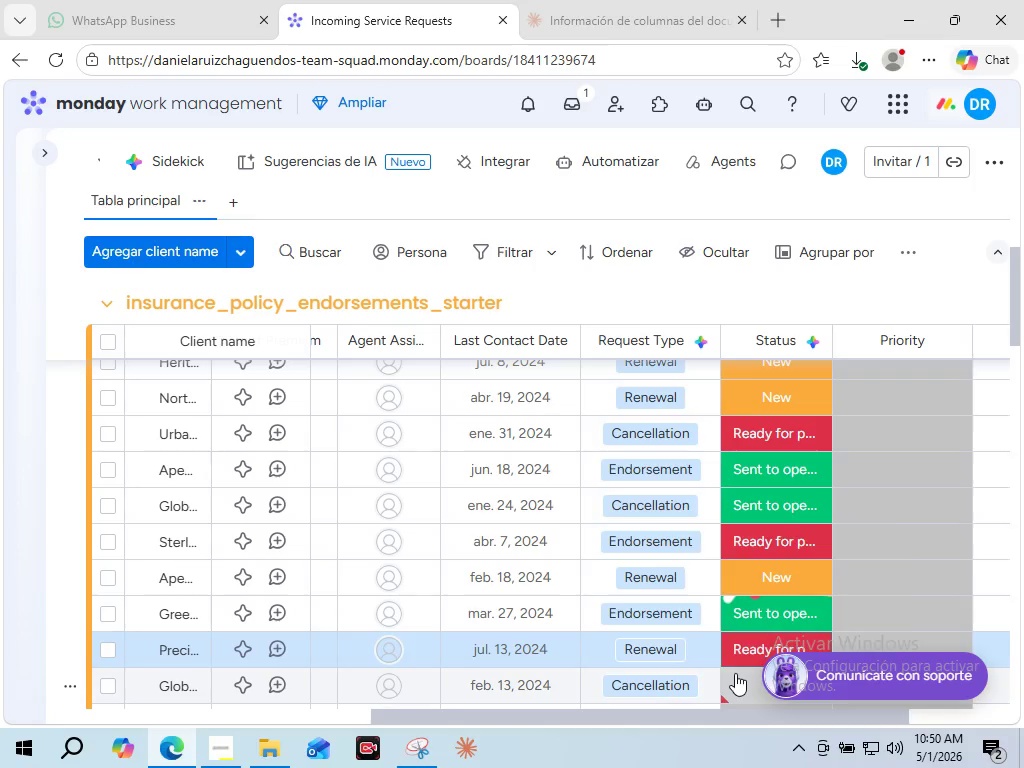 
left_click([731, 698])
 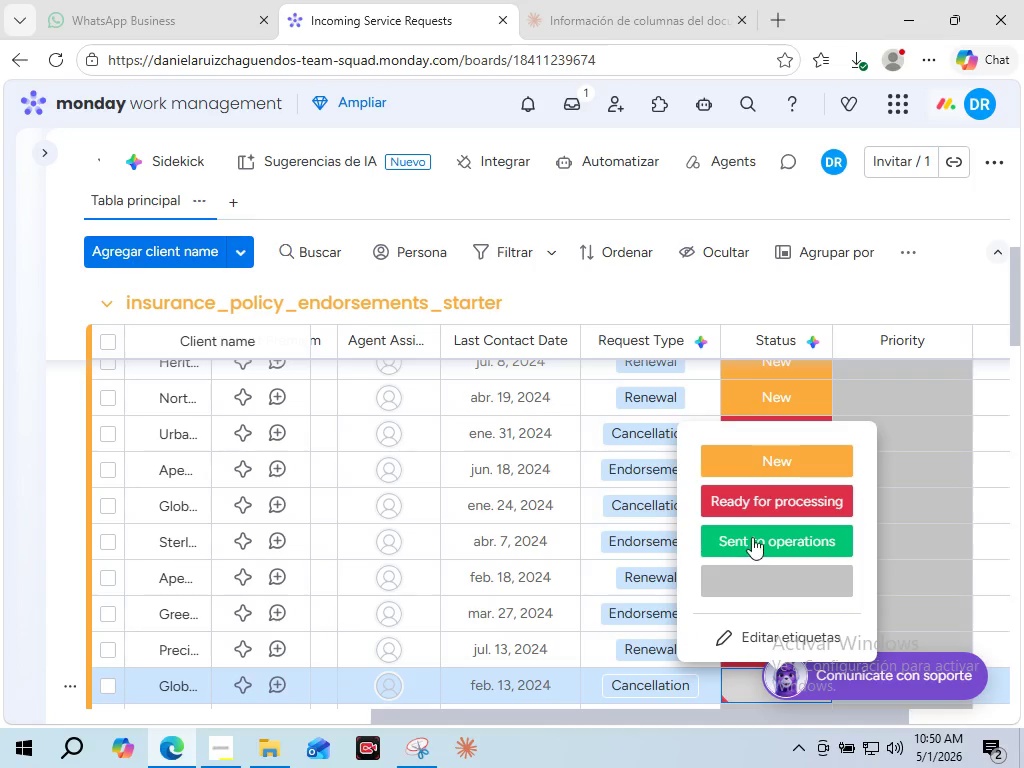 
left_click([752, 537])
 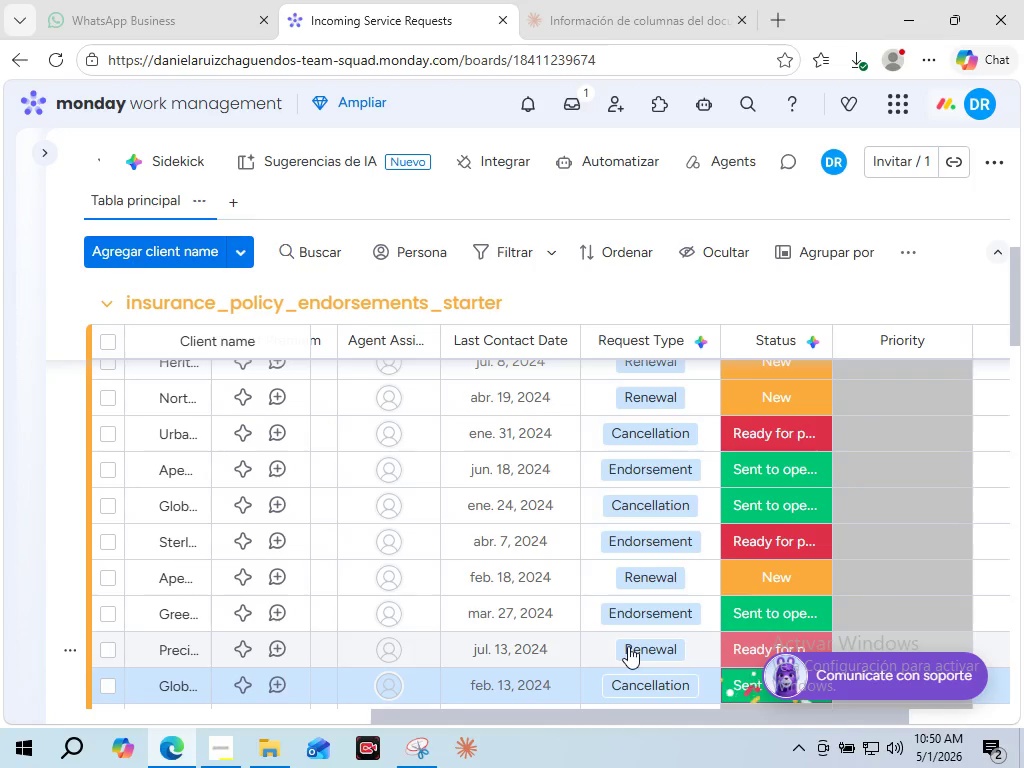 
scroll: coordinate [628, 646], scroll_direction: down, amount: 2.0
 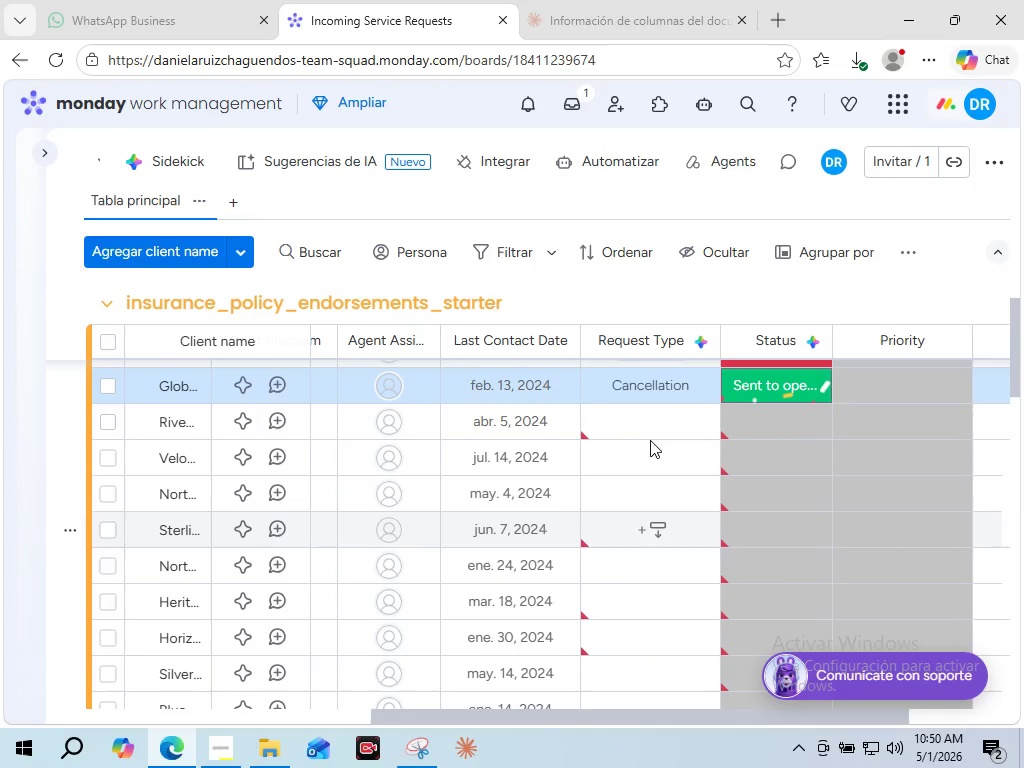 
left_click([633, 427])
 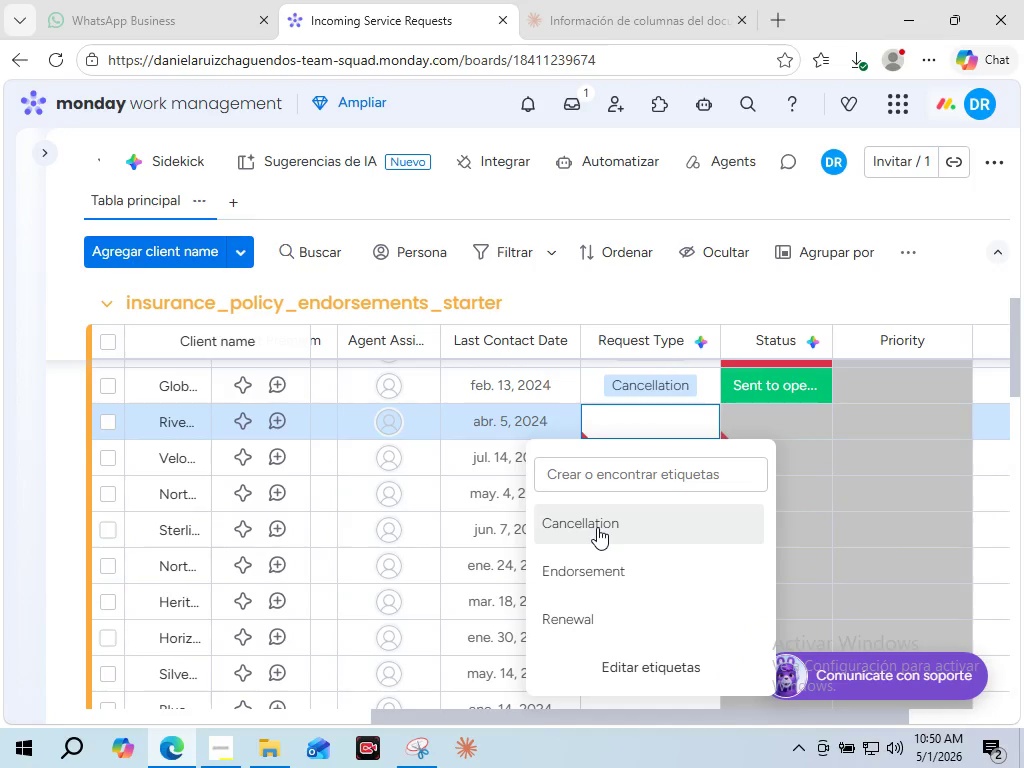 
left_click([597, 527])
 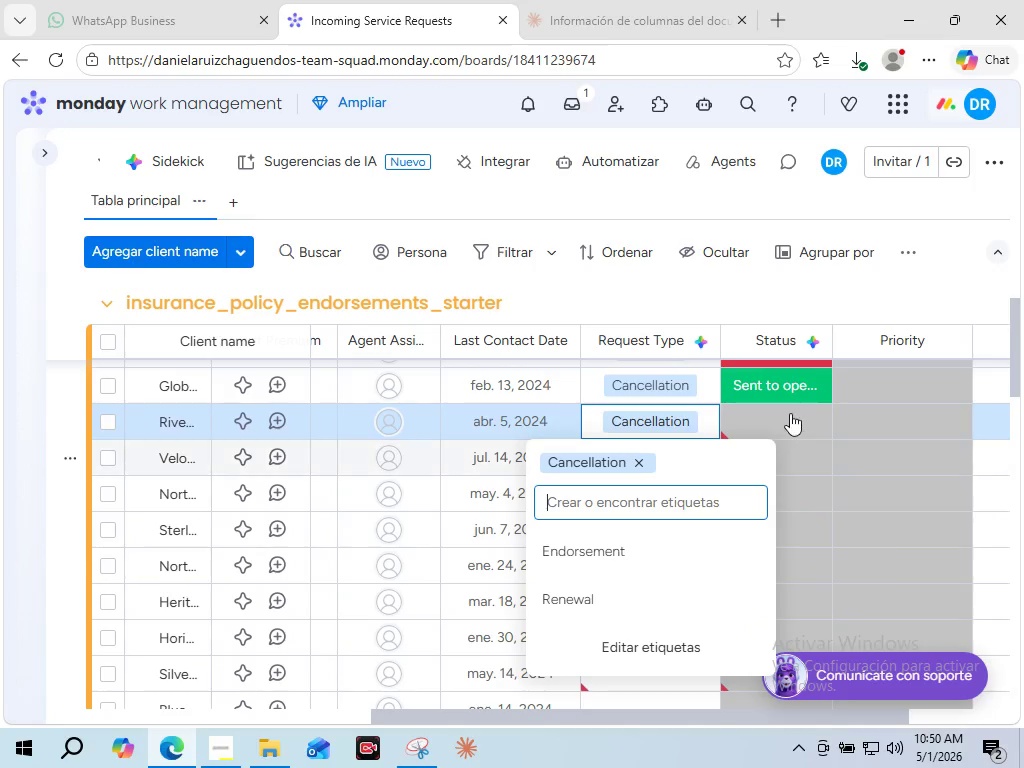 
left_click([790, 413])
 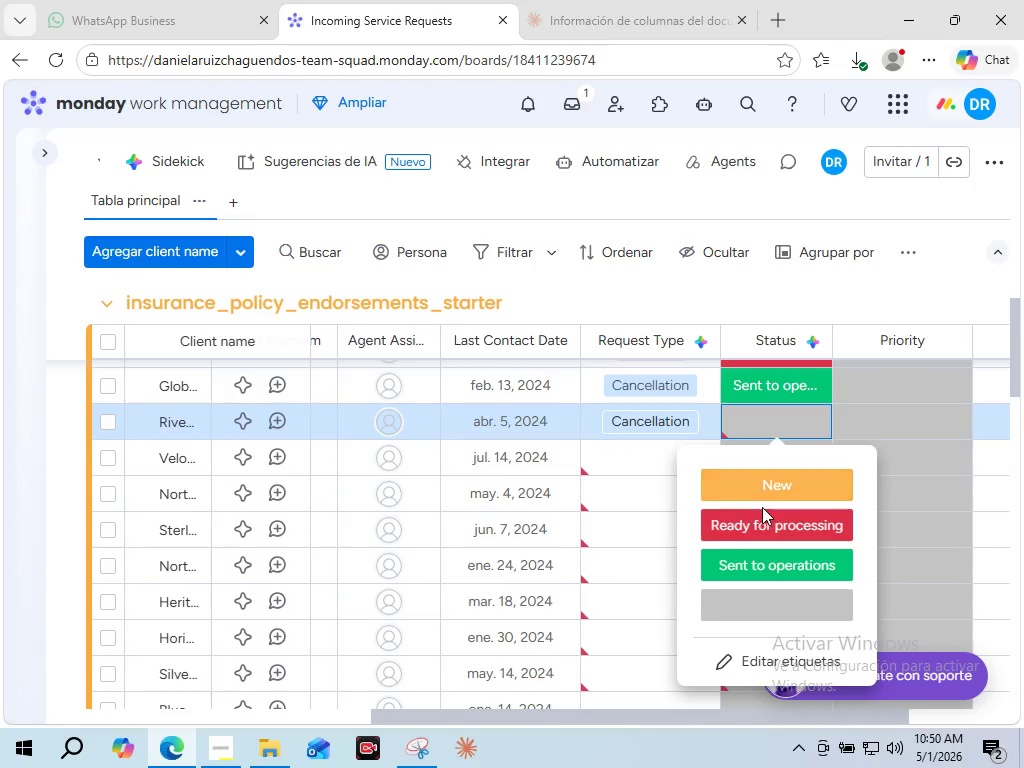 
left_click([762, 518])
 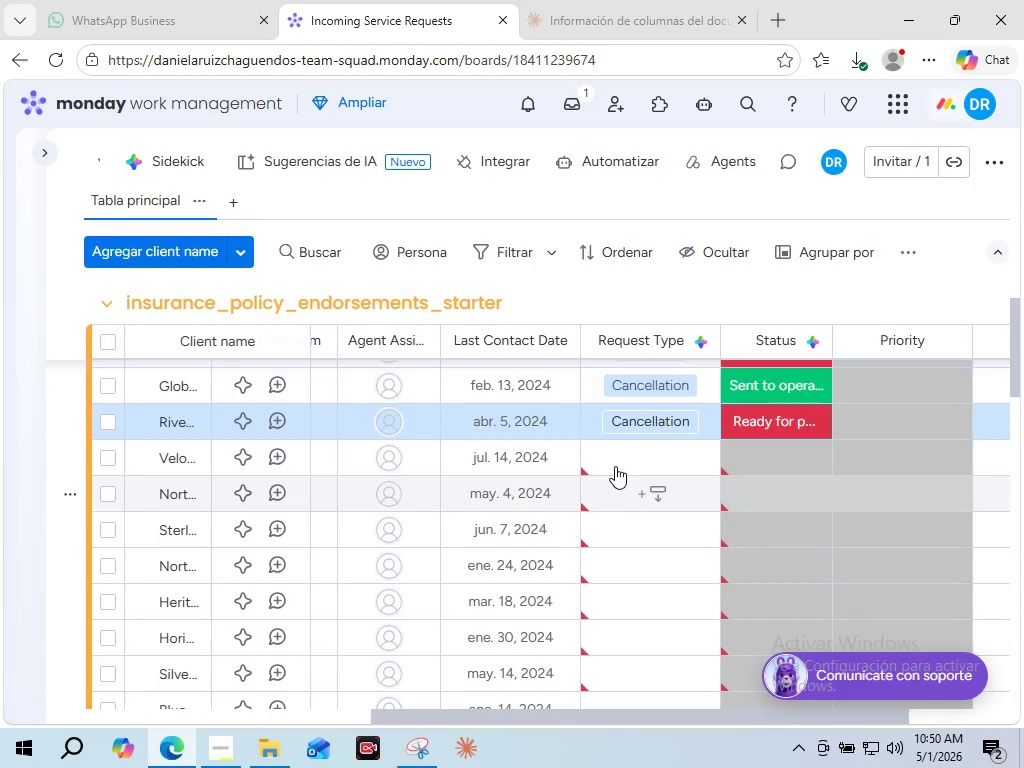 
left_click([615, 466])
 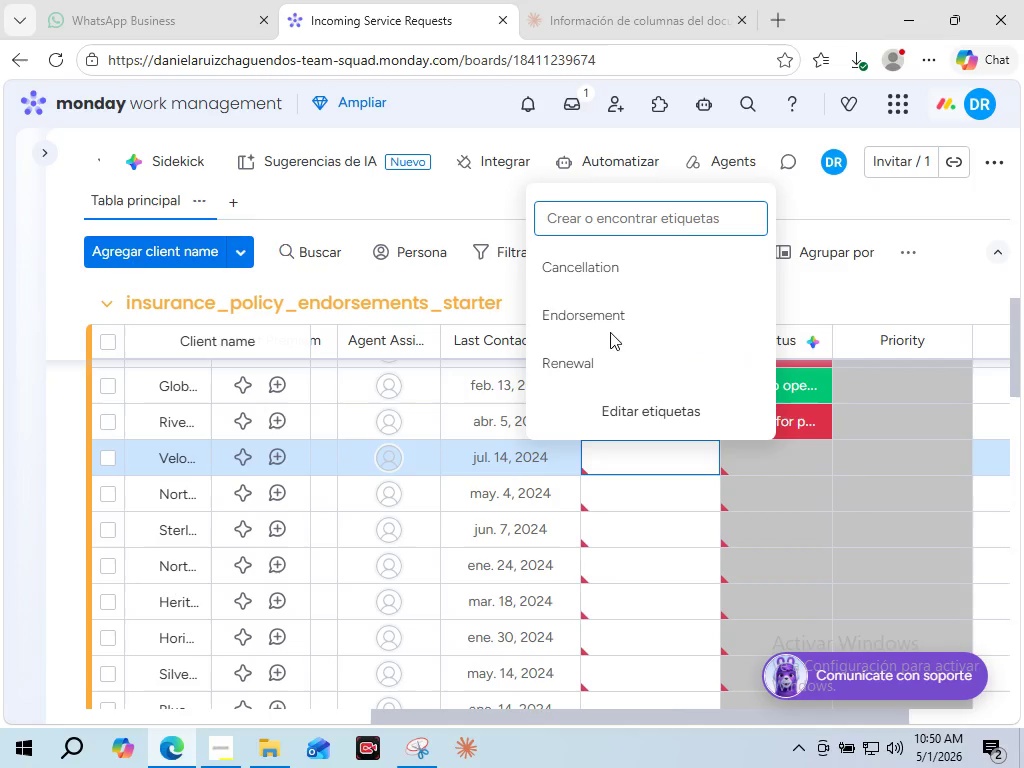 
left_click([602, 311])
 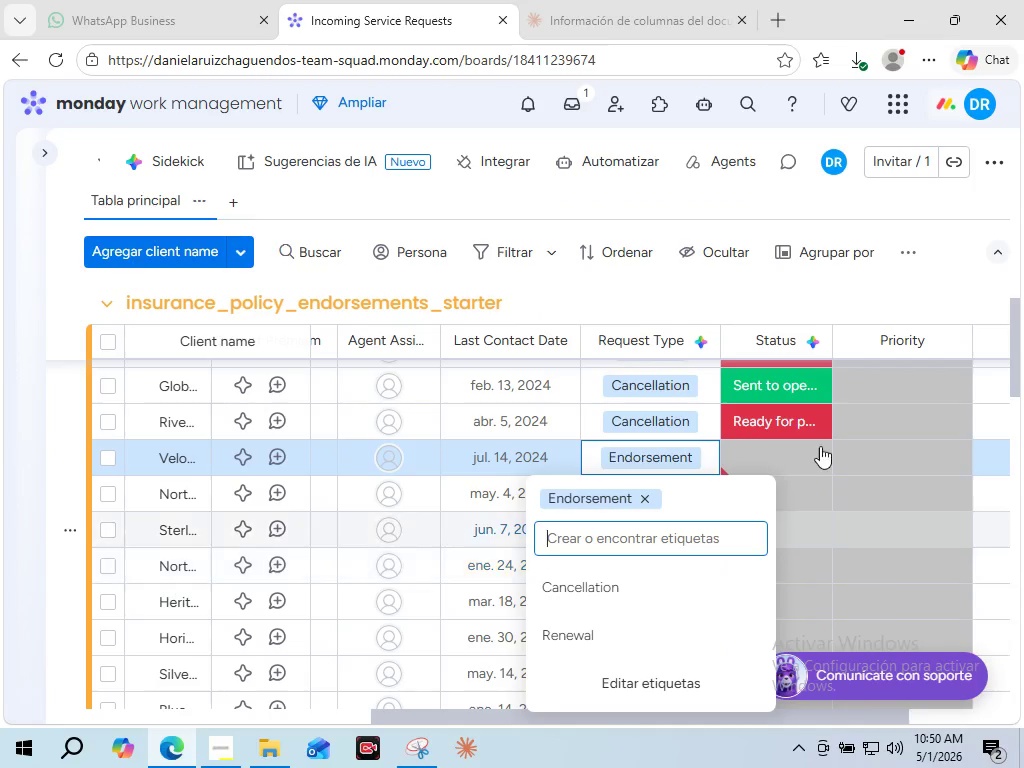 
left_click([790, 451])
 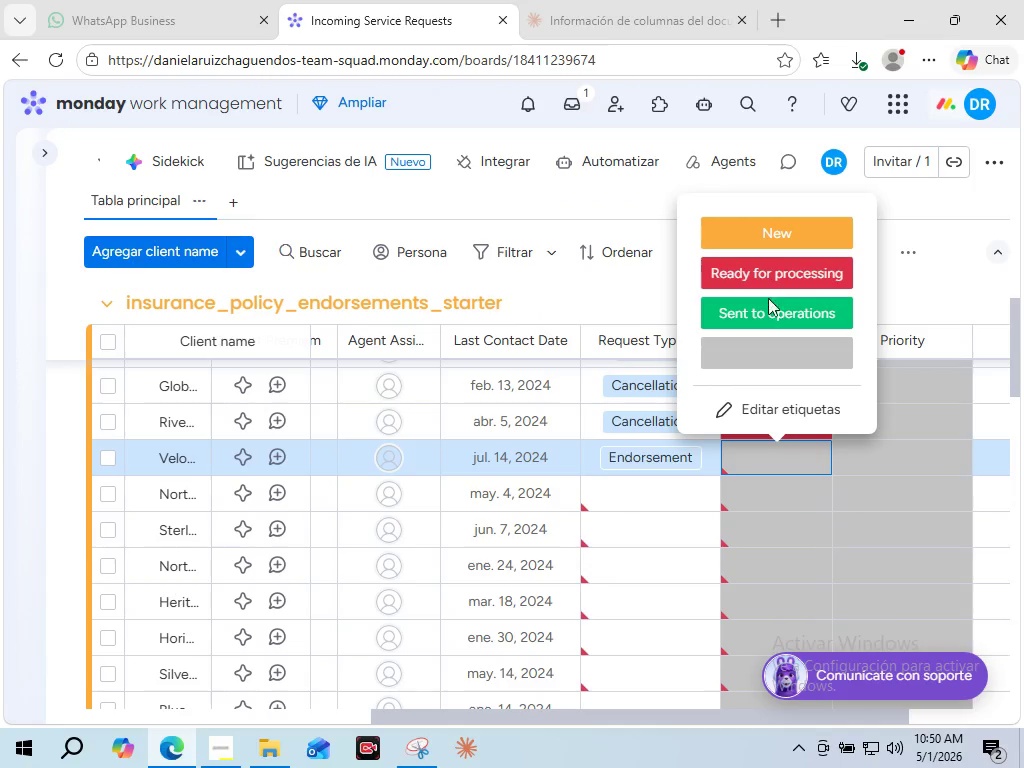 
left_click([765, 312])
 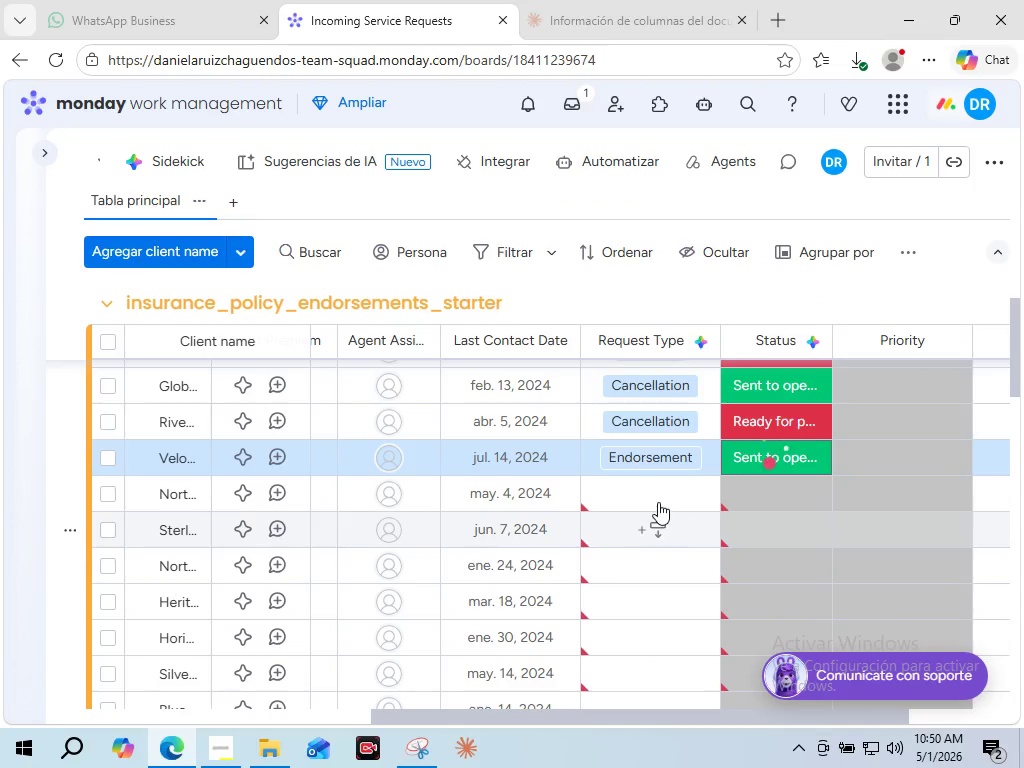 
left_click([655, 496])
 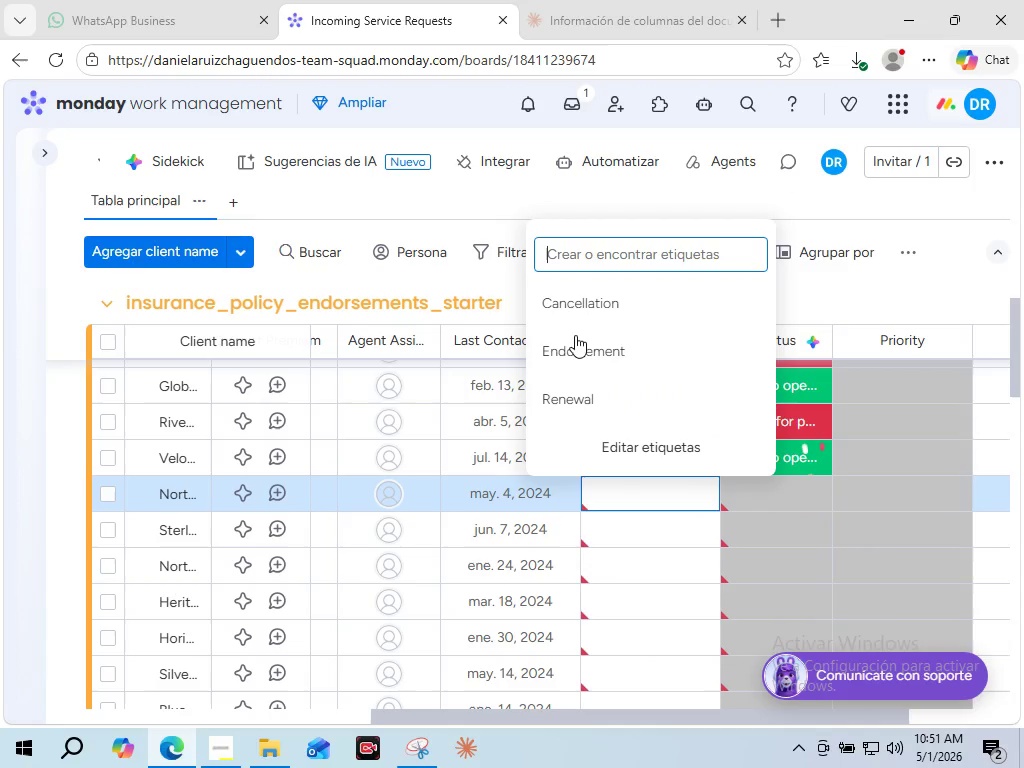 
left_click([575, 335])
 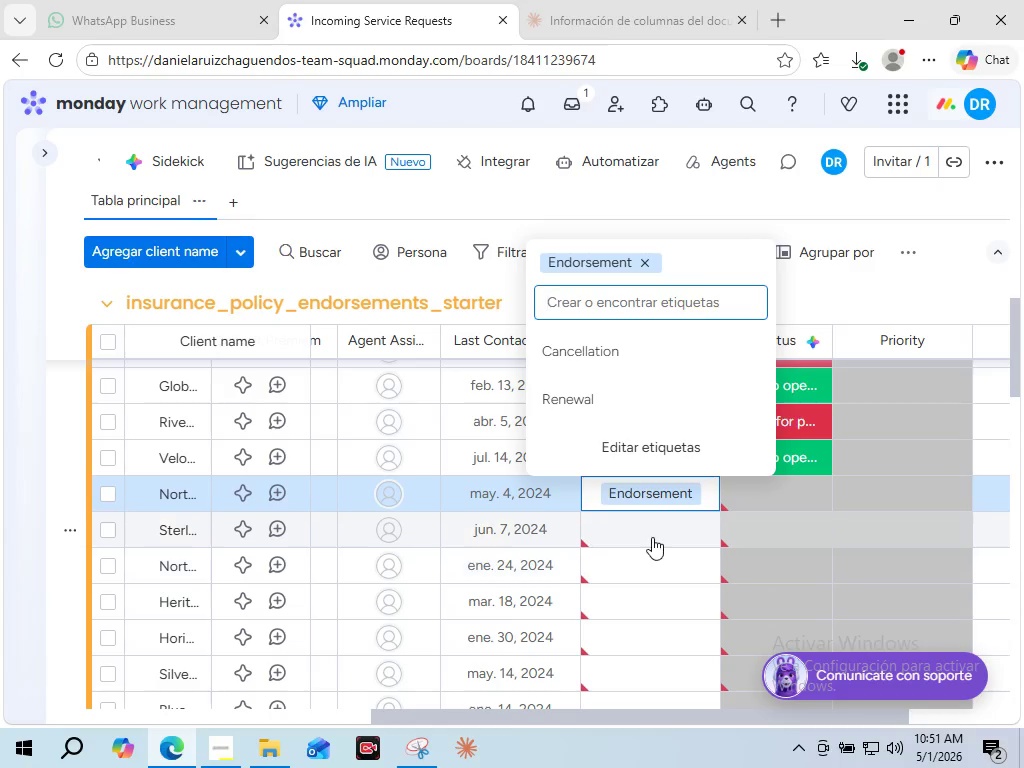 
left_click([650, 537])
 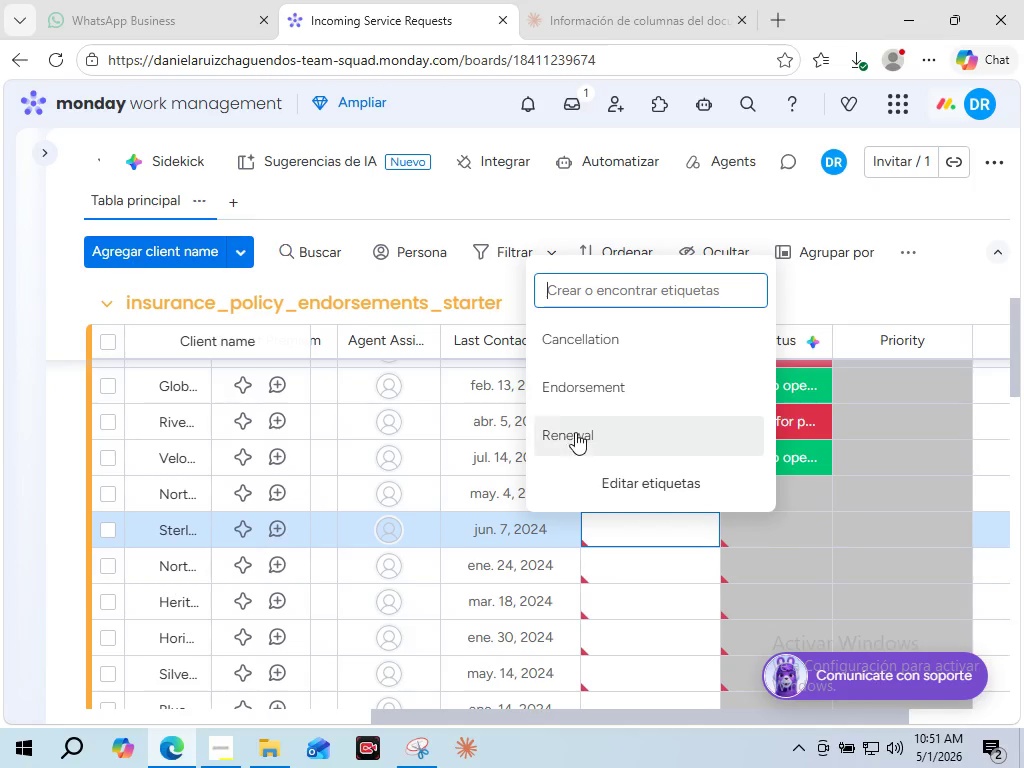 
left_click([575, 432])
 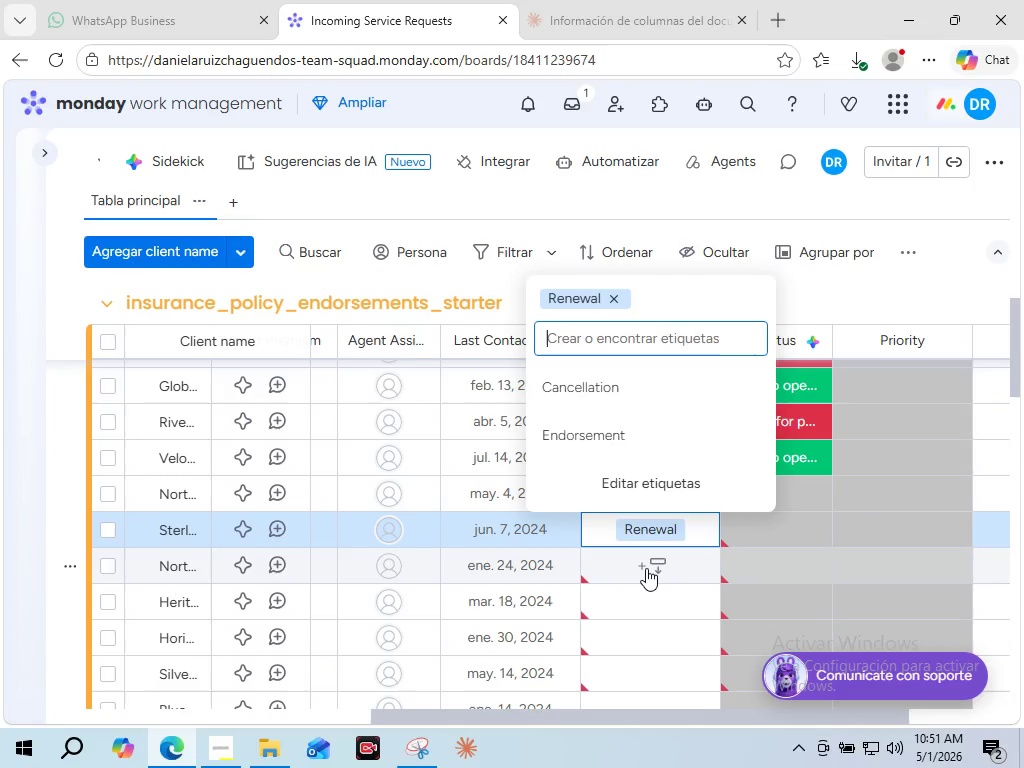 
left_click([646, 568])
 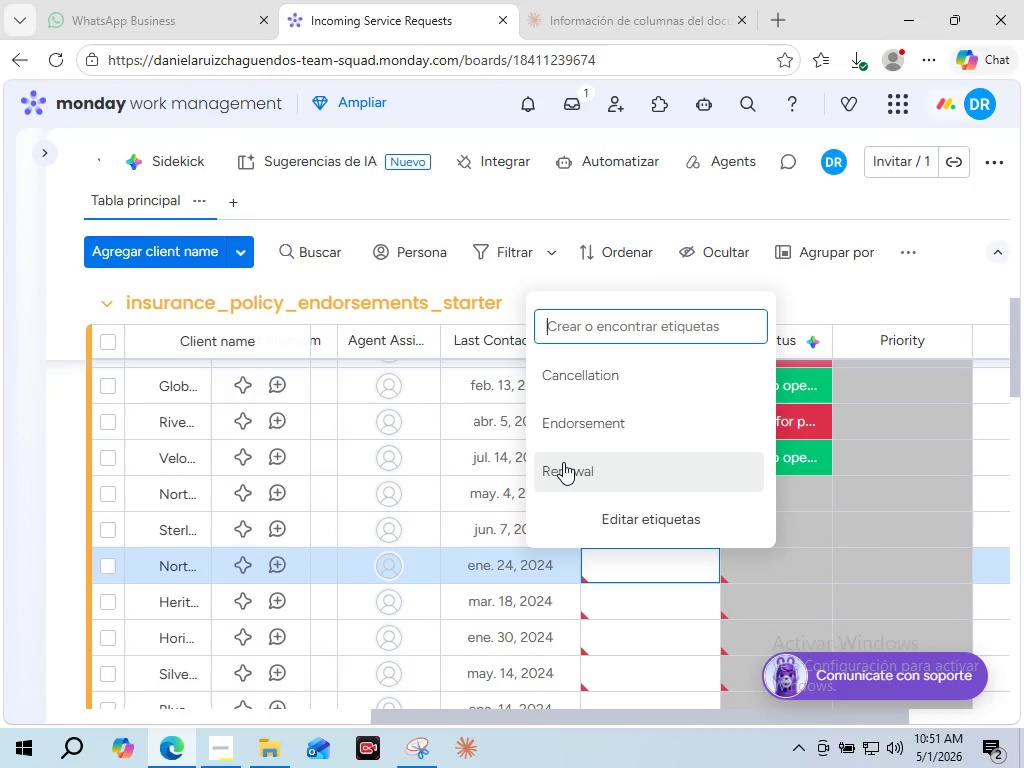 
left_click([563, 462])
 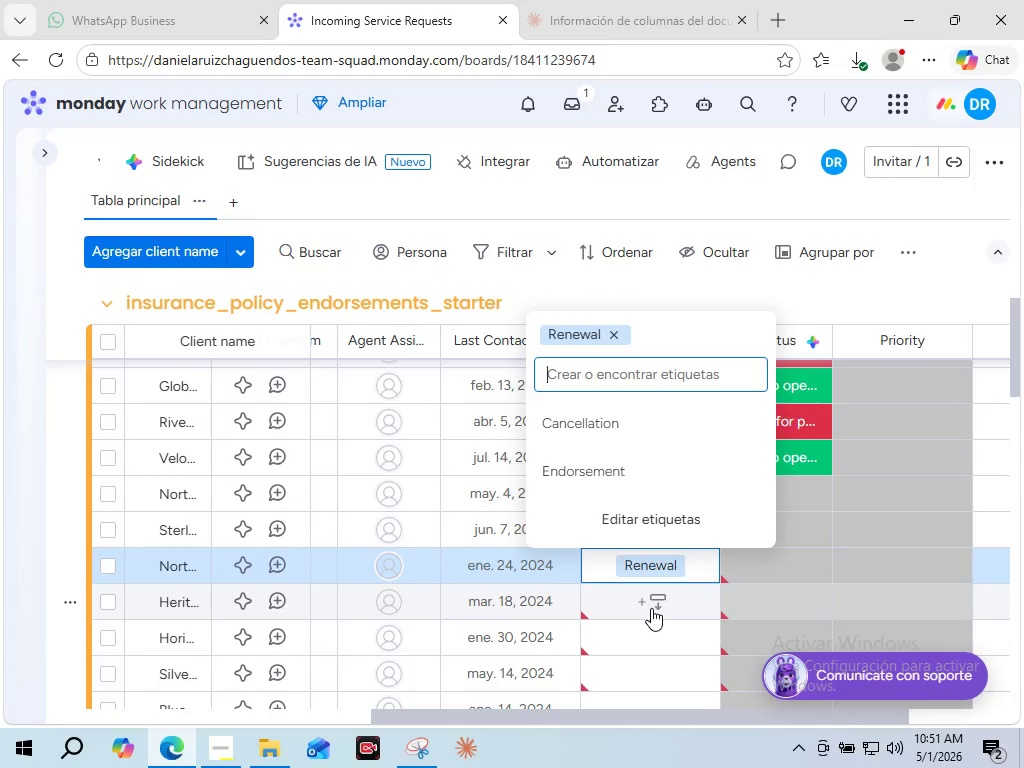 
left_click([651, 608])
 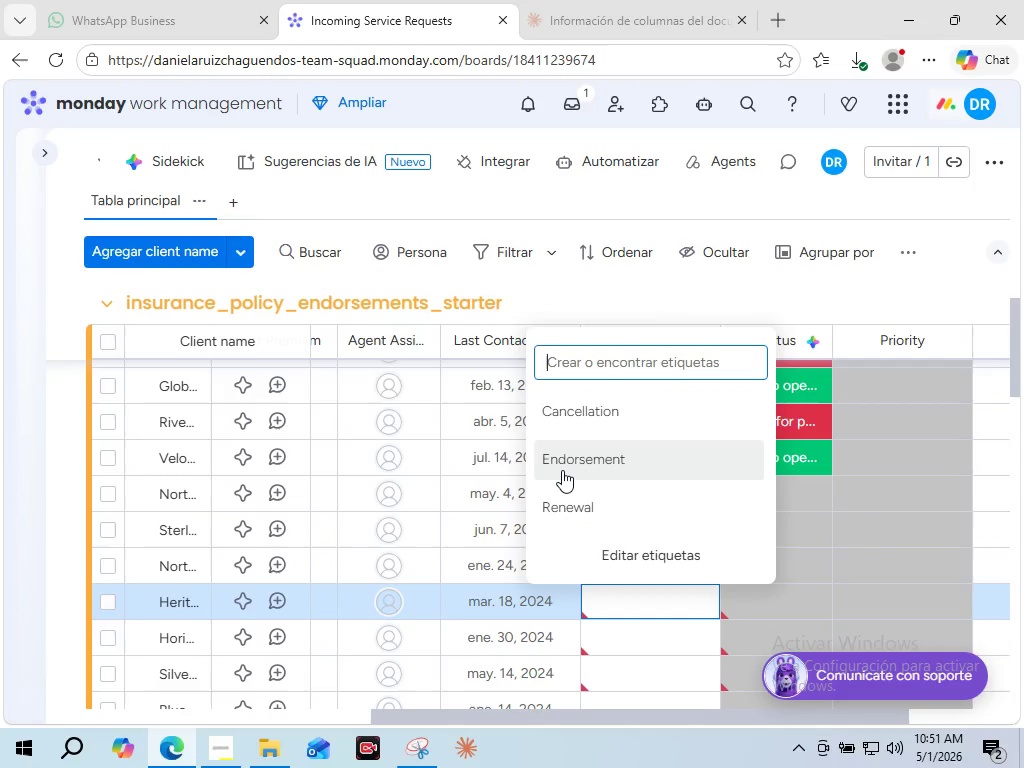 
left_click([562, 470])
 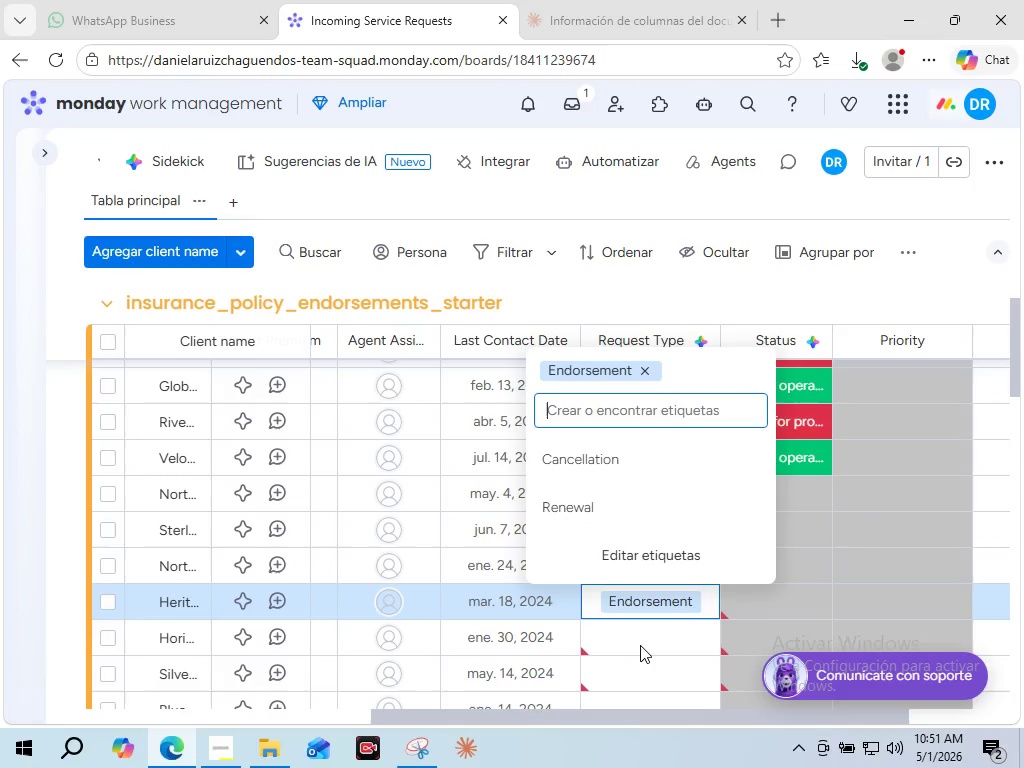 
left_click([637, 640])
 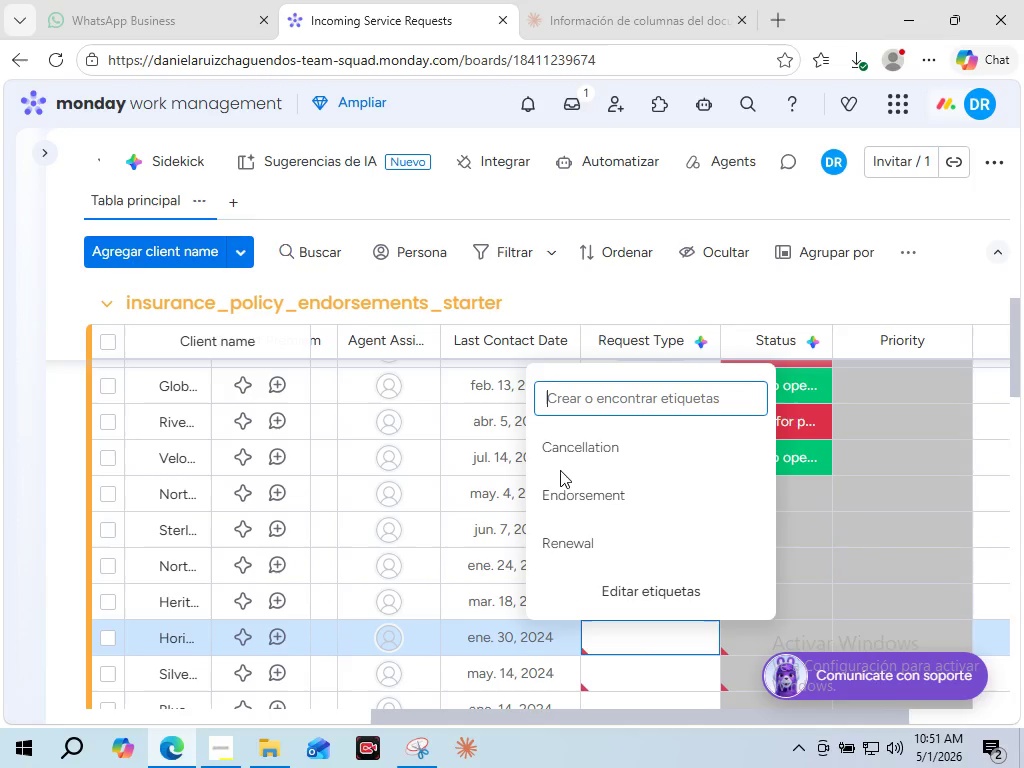 
left_click([553, 446])
 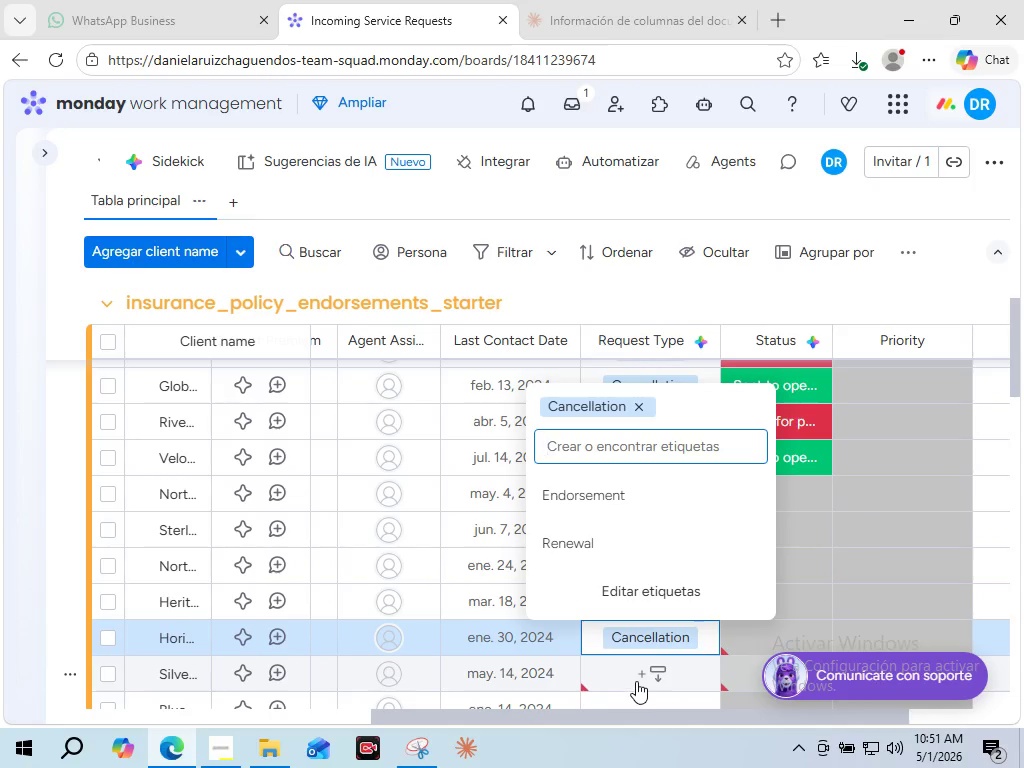 
left_click([636, 681])
 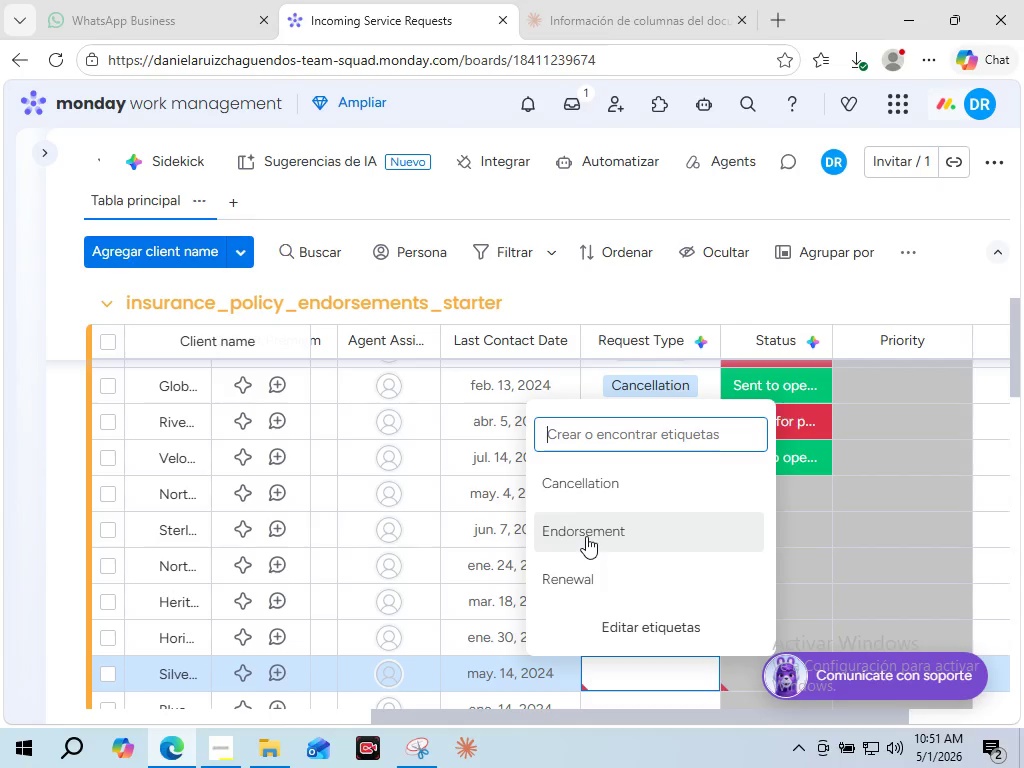 
left_click([586, 536])
 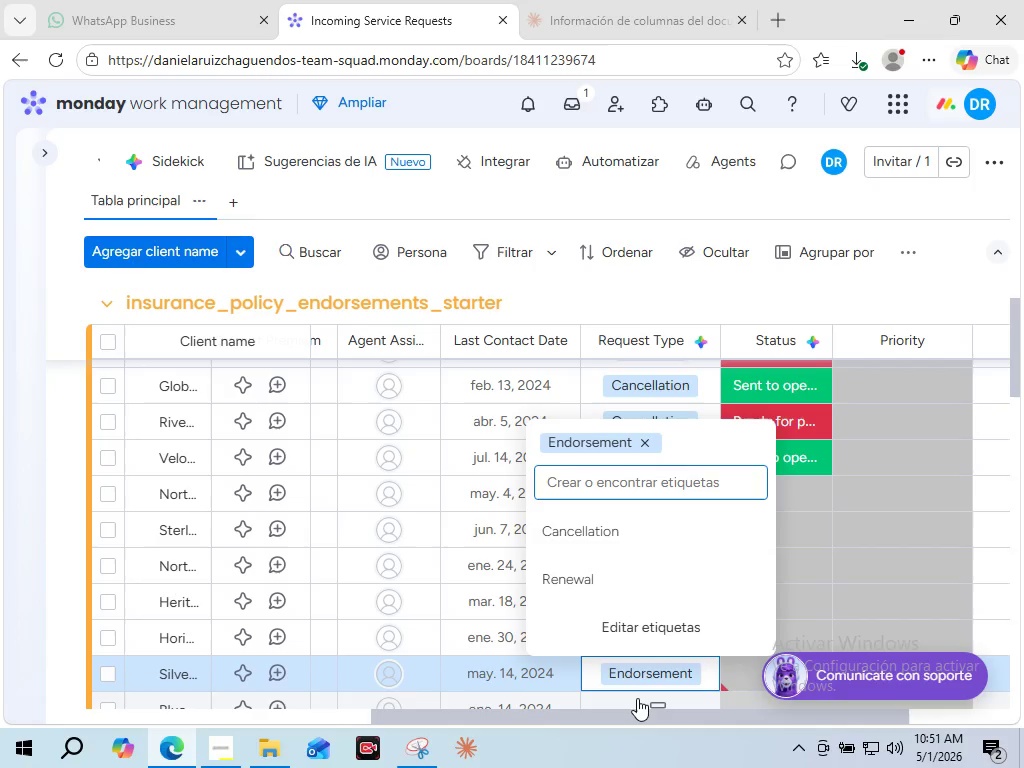 
left_click([637, 698])
 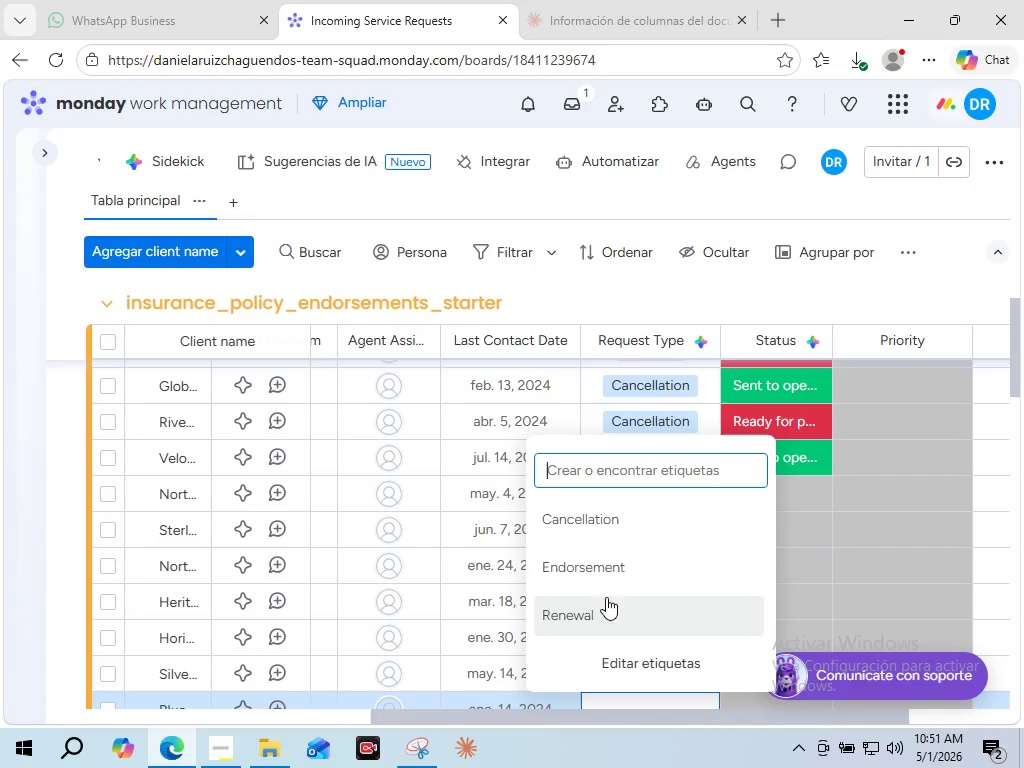 
left_click([602, 595])
 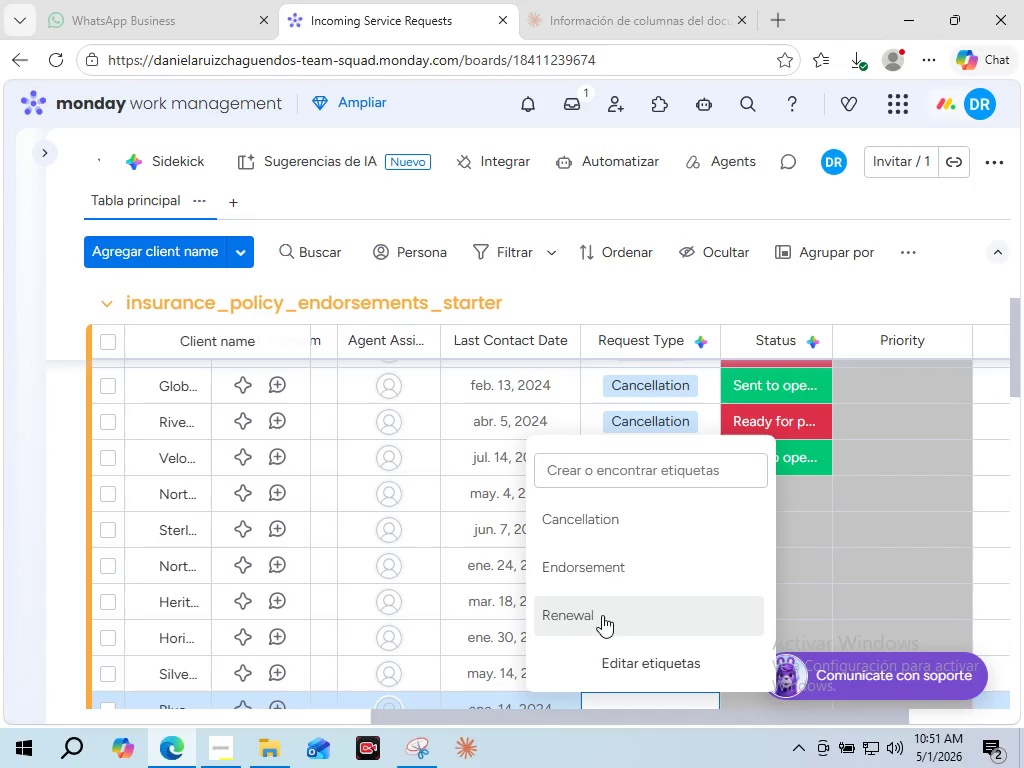 
left_click([602, 615])
 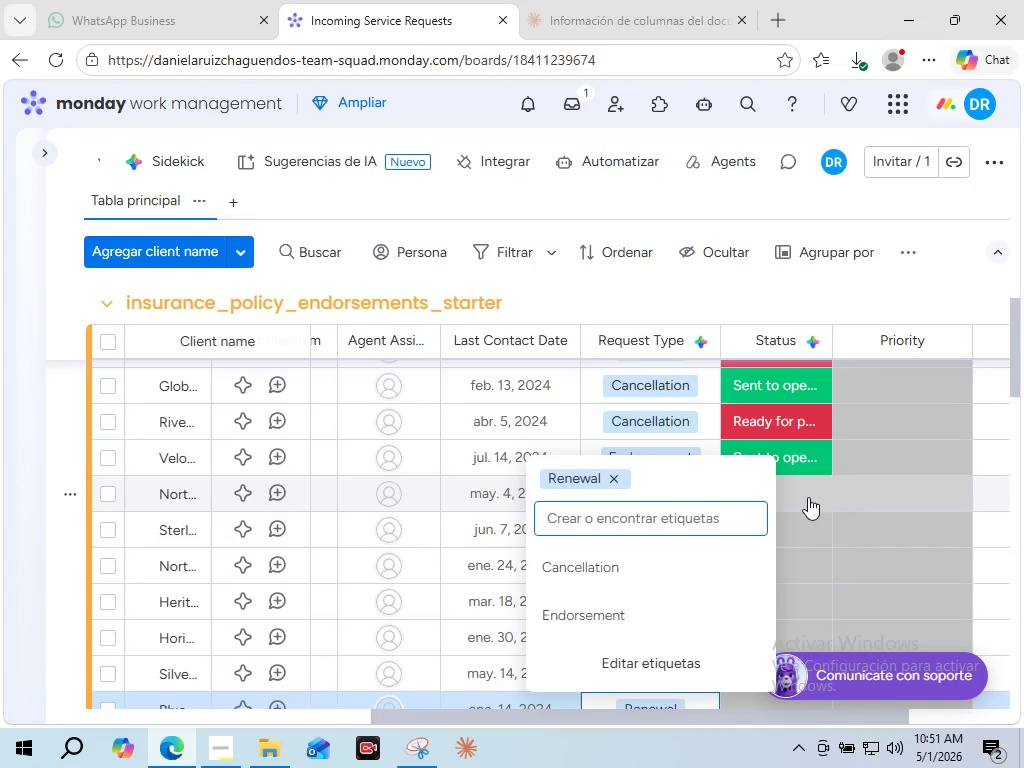 
left_click([808, 497])
 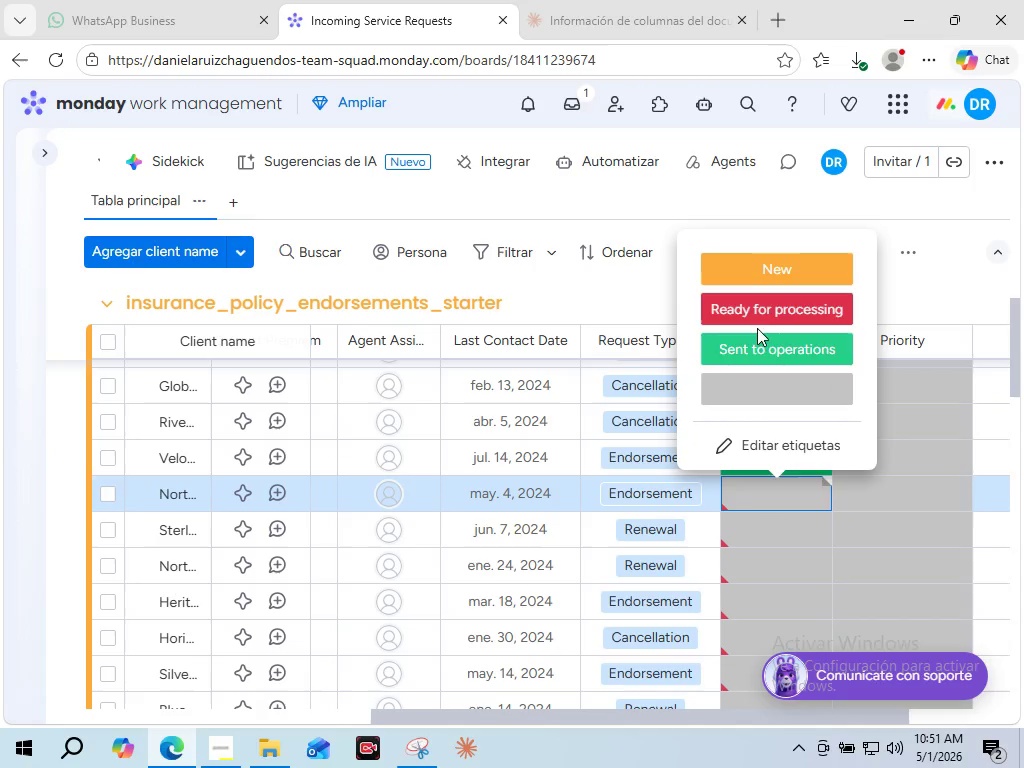 
left_click([761, 315])
 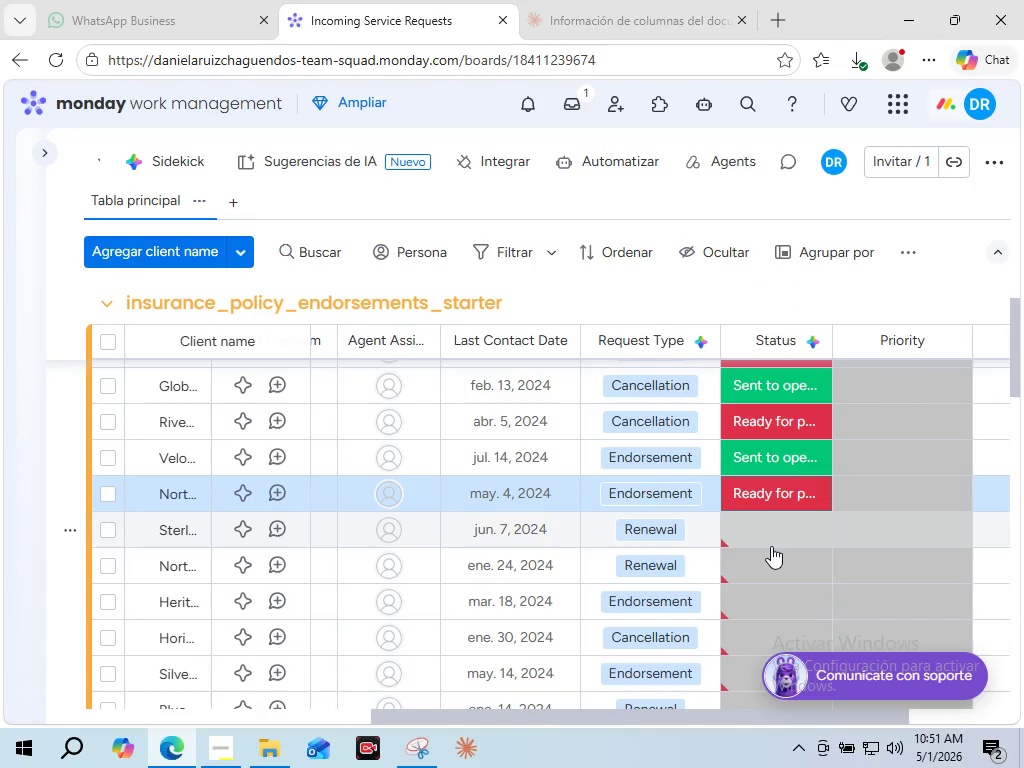 
left_click([771, 546])
 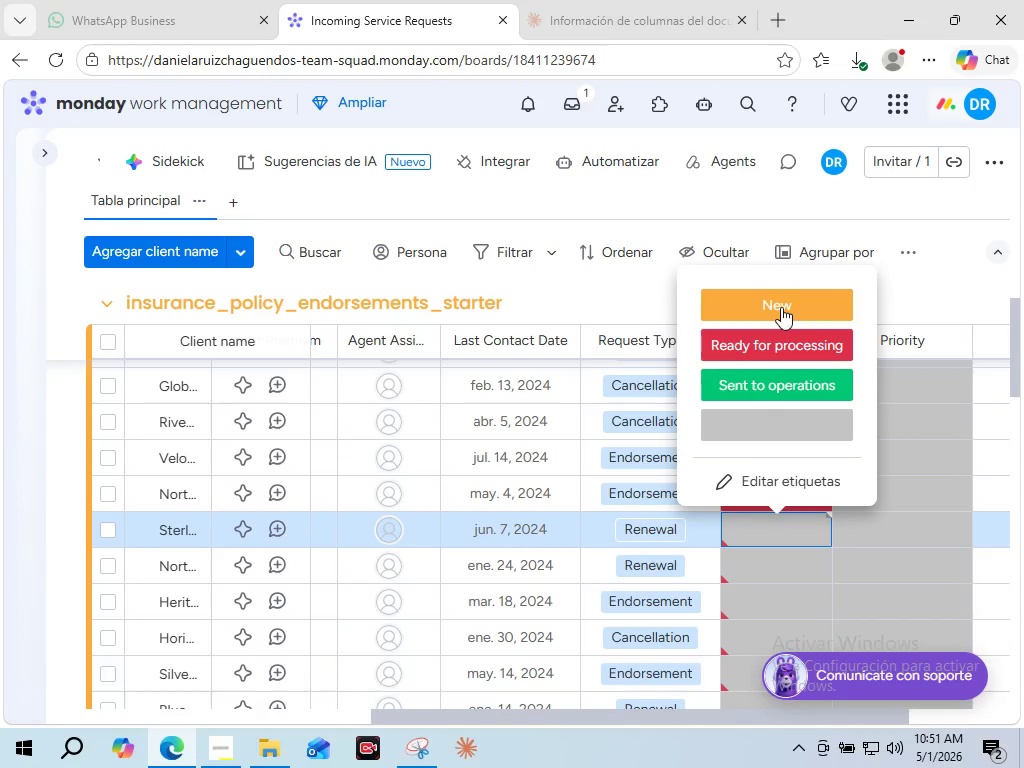 
left_click([781, 307])
 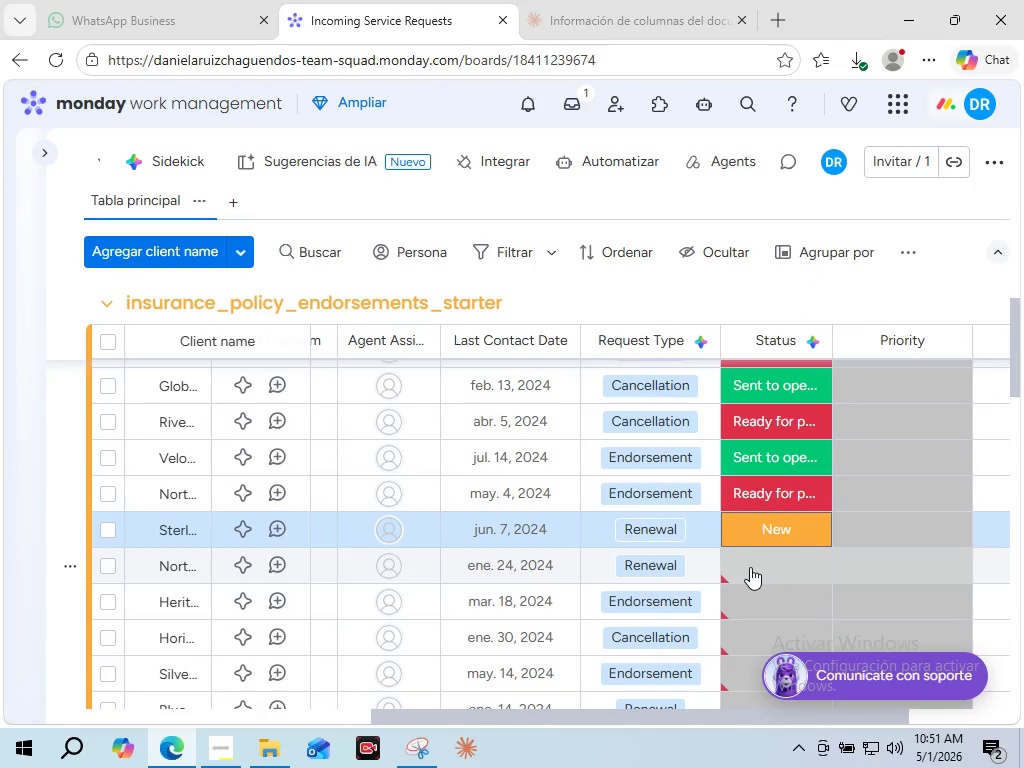 
left_click([750, 567])
 